 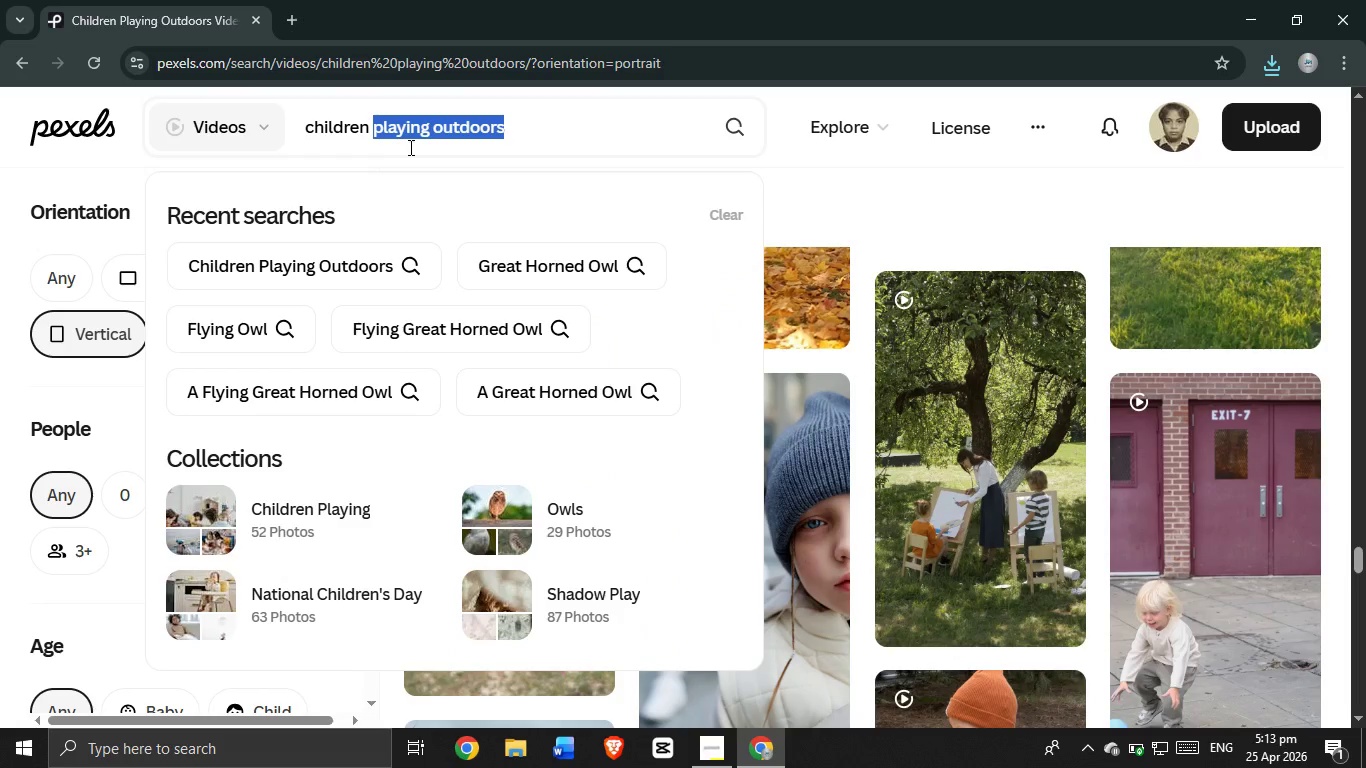 
type(exploring trees)
 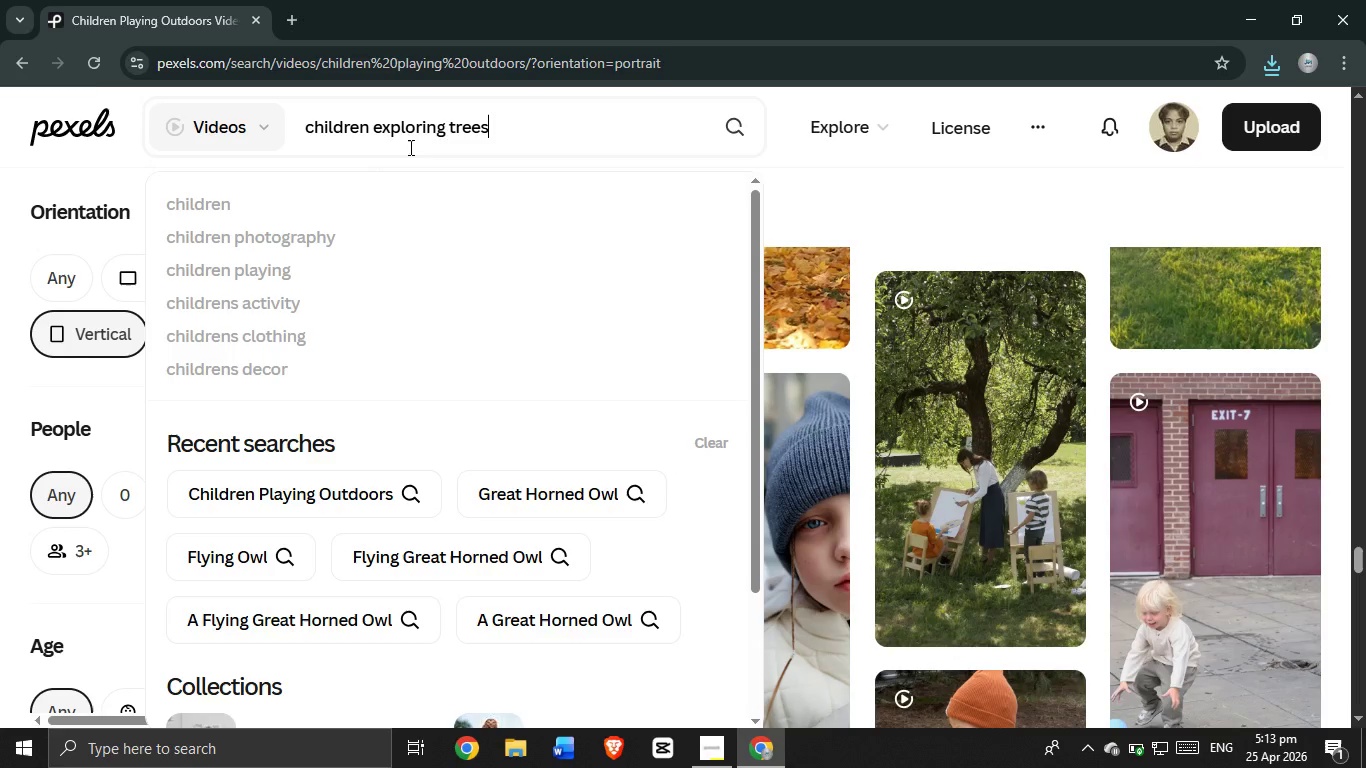 
key(Enter)
 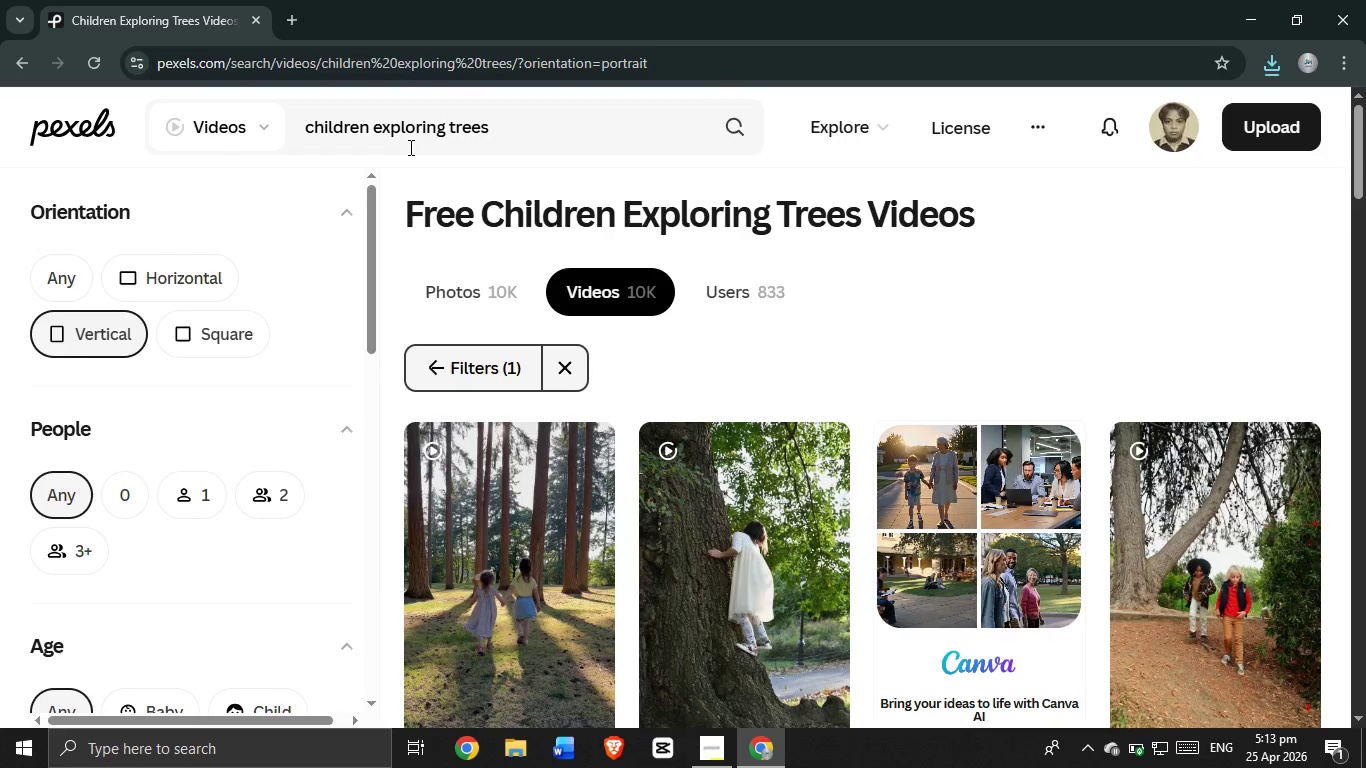 
wait(7.36)
 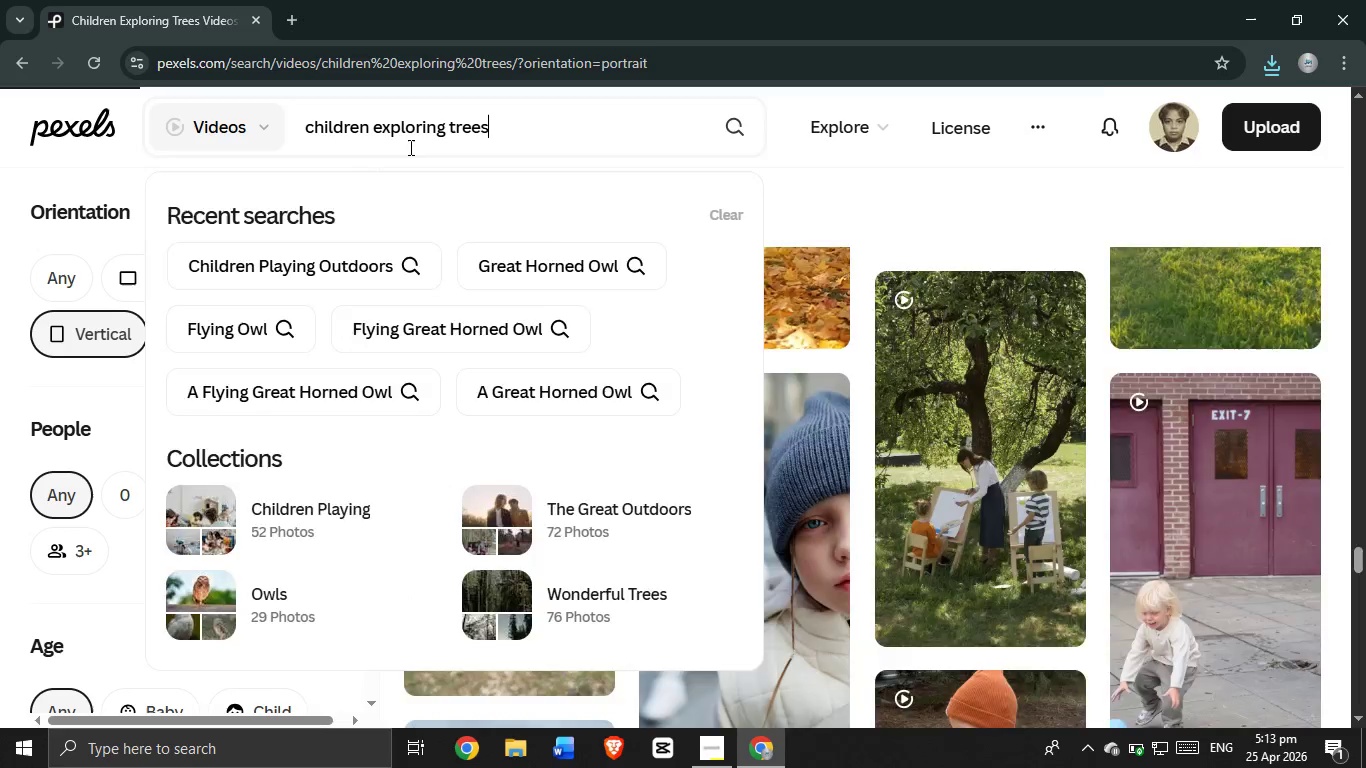 
left_click([470, 355])
 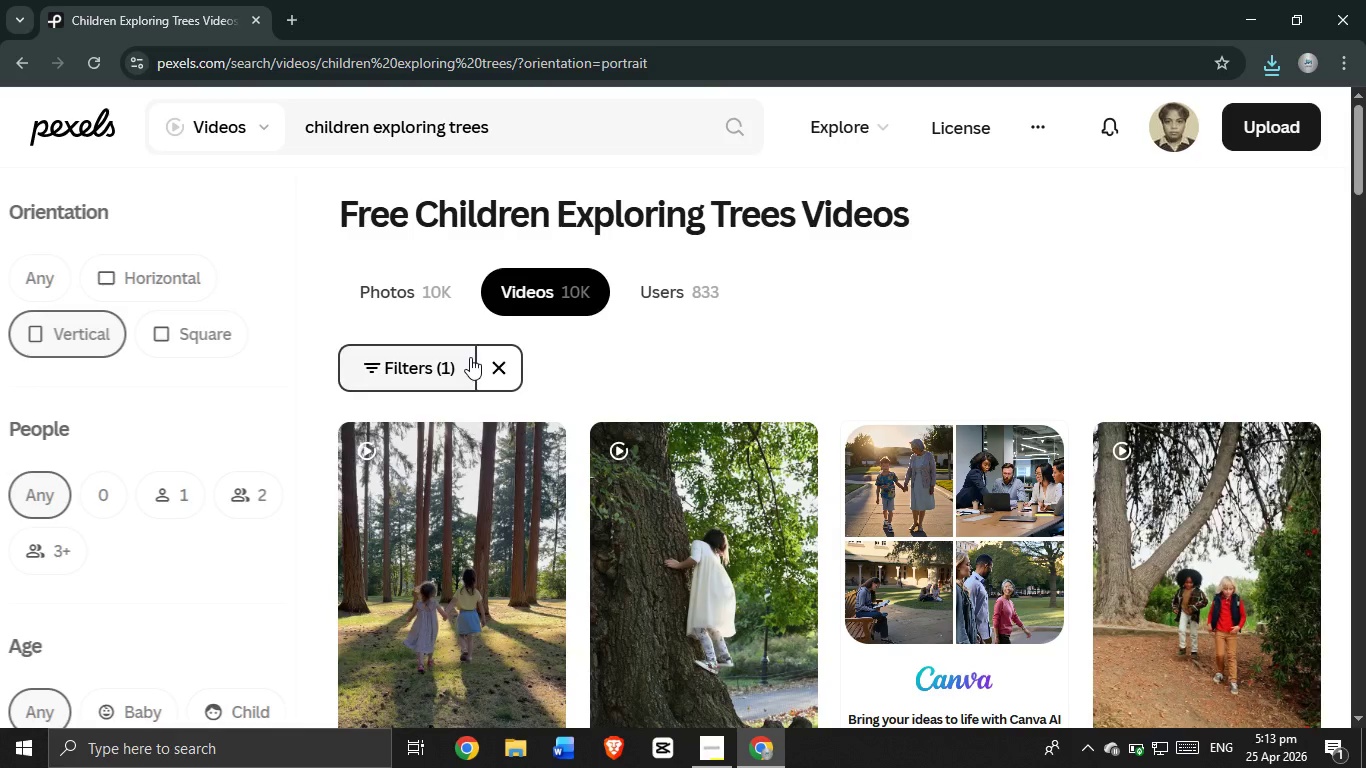 
mouse_move([478, 479])
 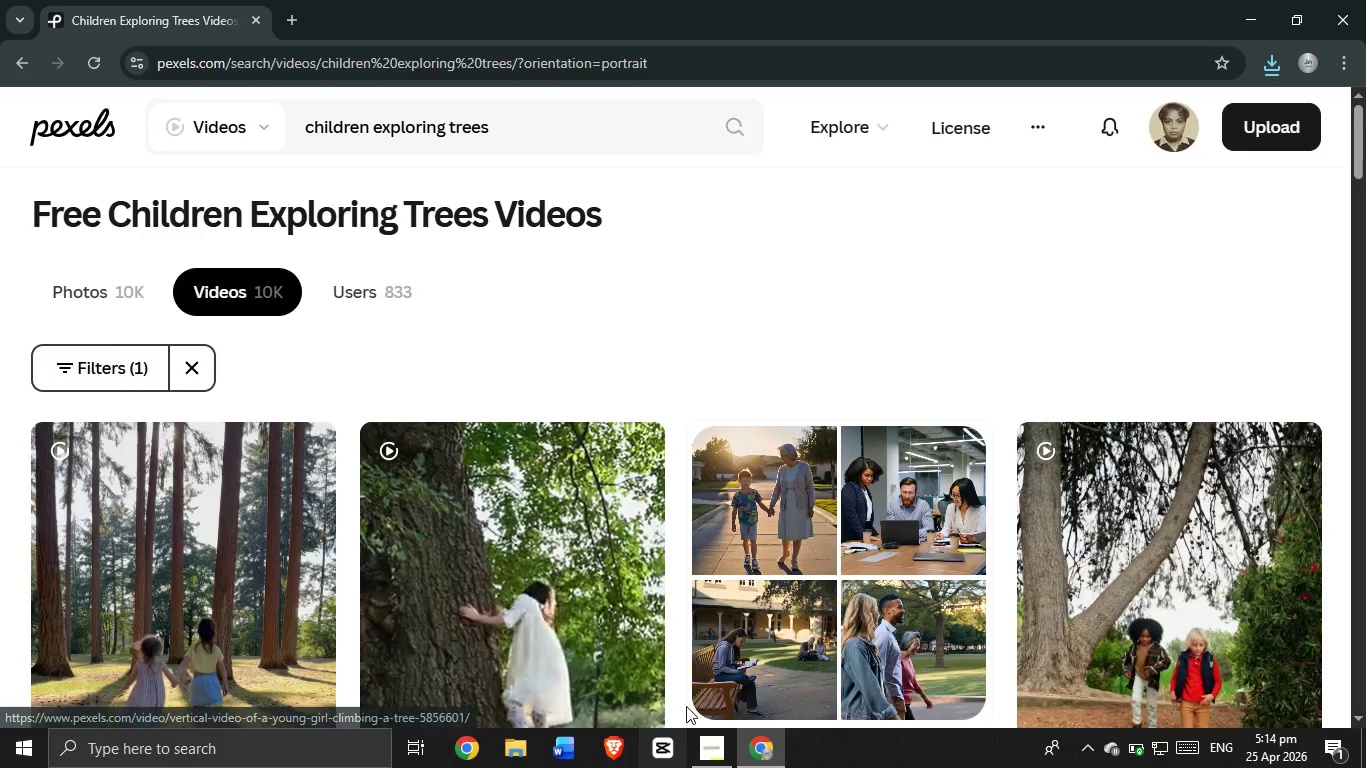 
scroll: coordinate [657, 364], scroll_direction: down, amount: 3.0
 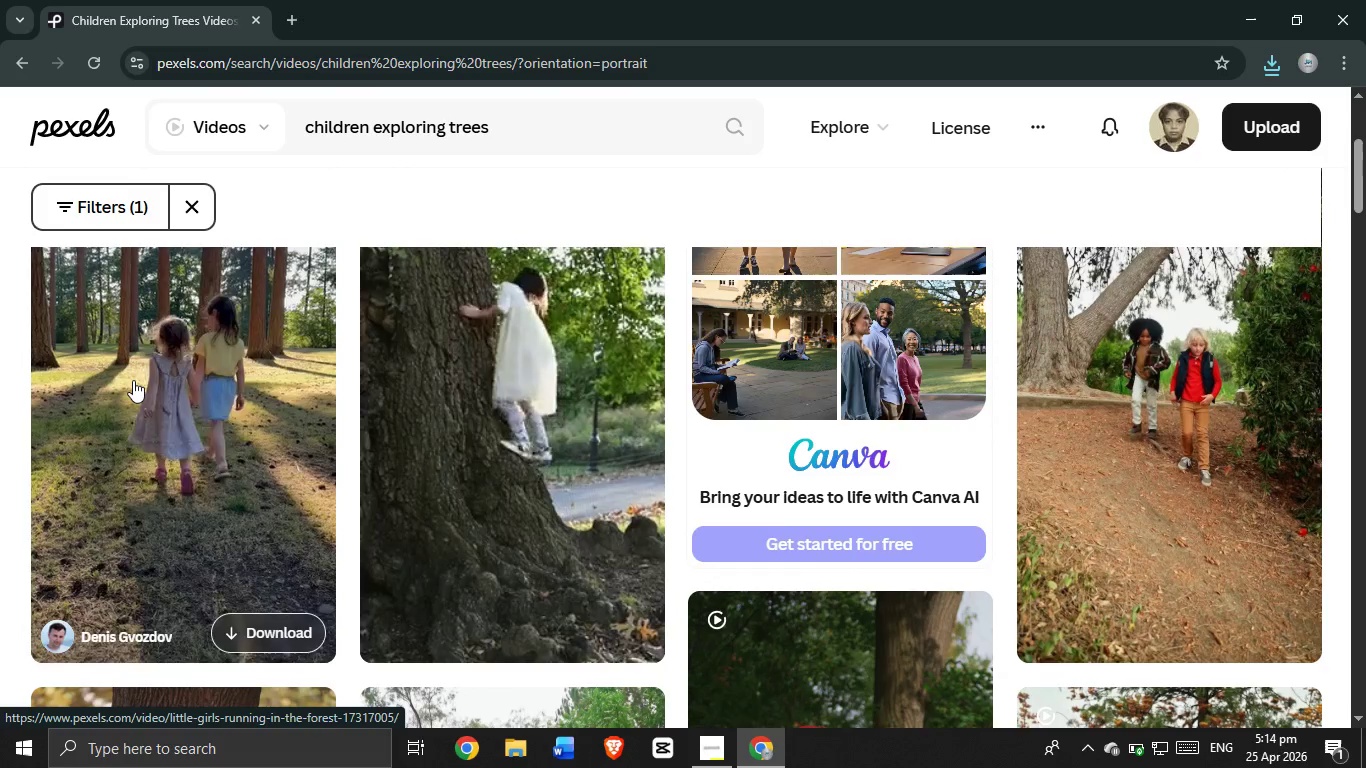 
left_click([251, 646])
 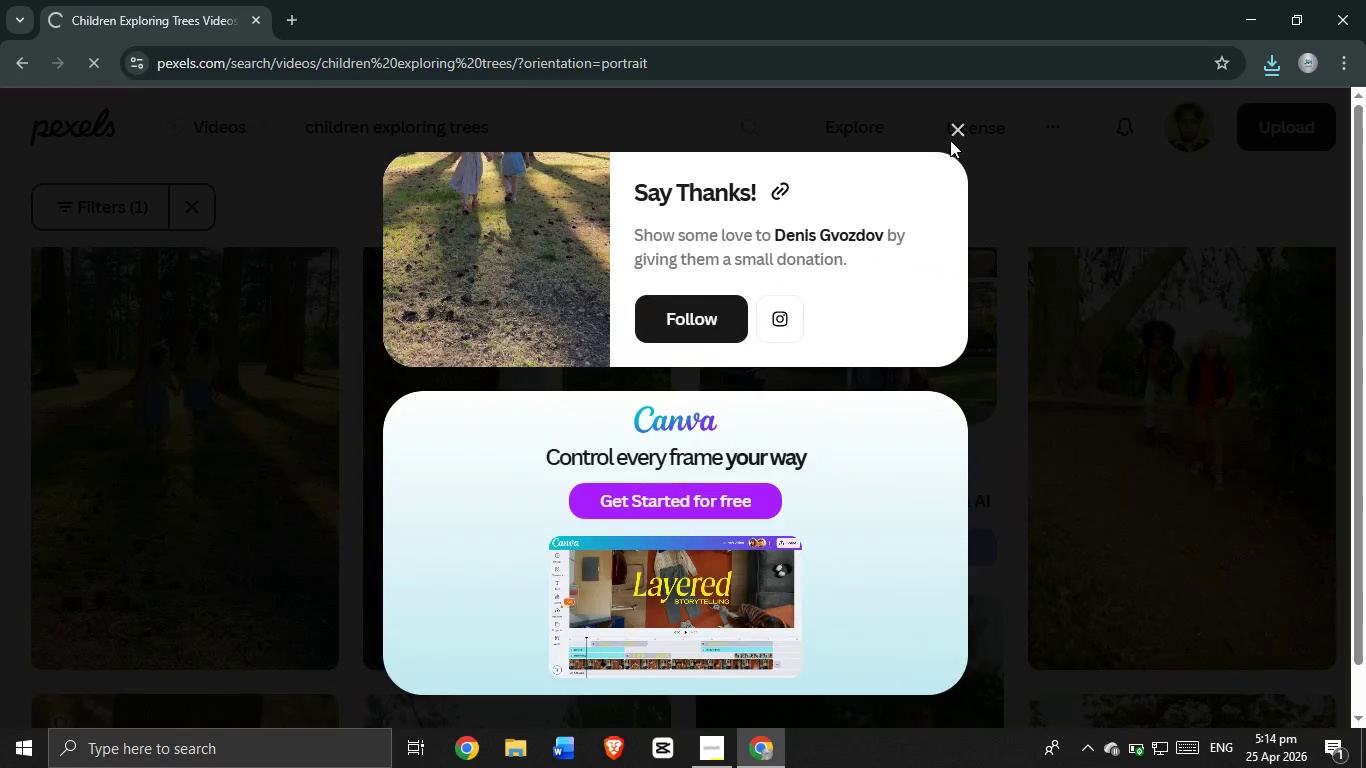 
left_click([955, 132])
 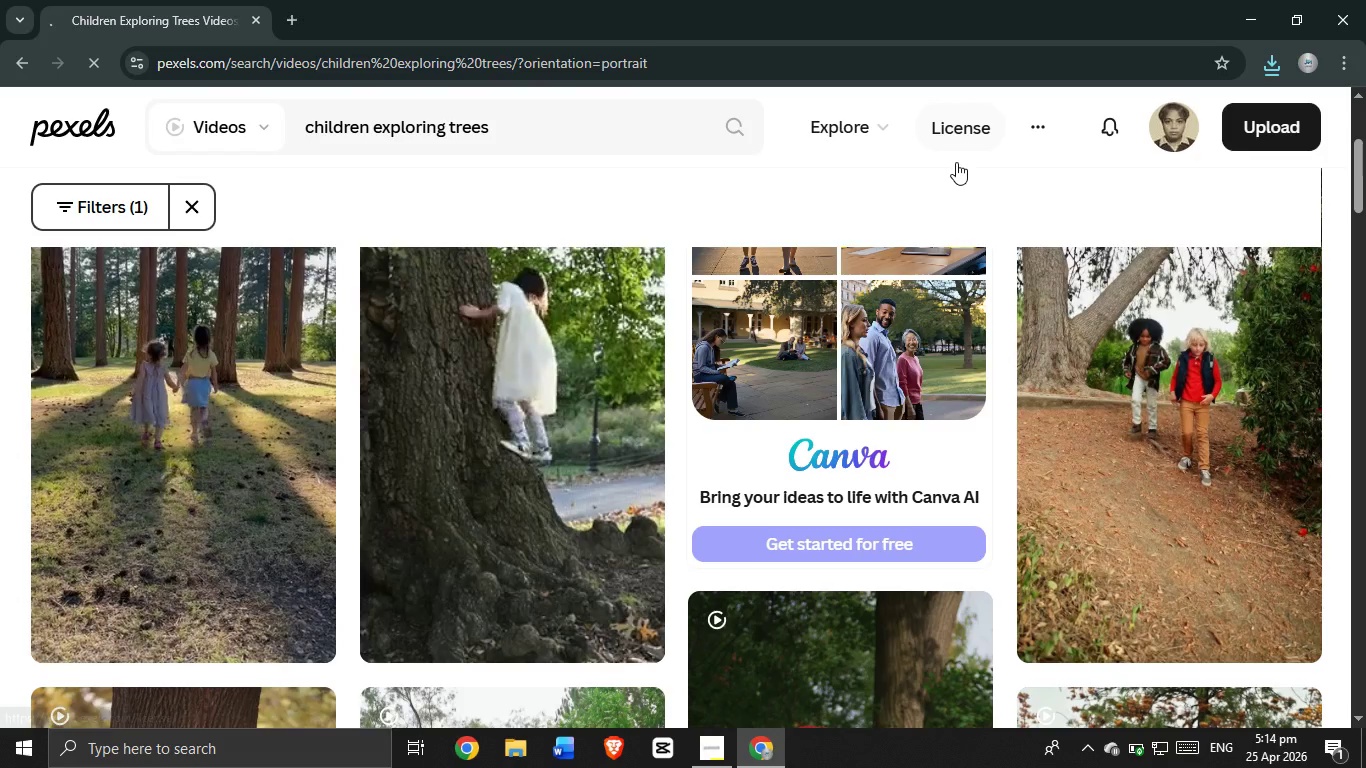 
scroll: coordinate [820, 569], scroll_direction: down, amount: 5.0
 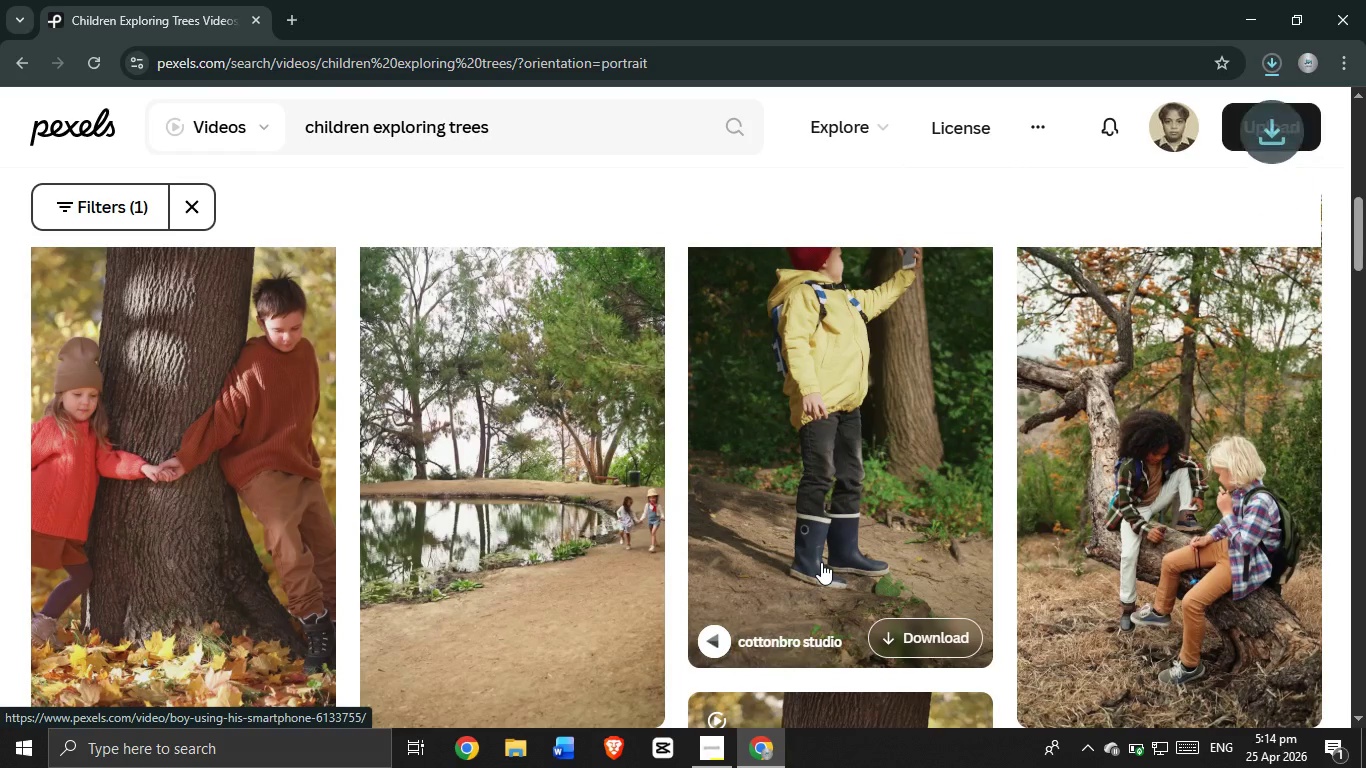 
scroll: coordinate [821, 559], scroll_direction: up, amount: 1.0
 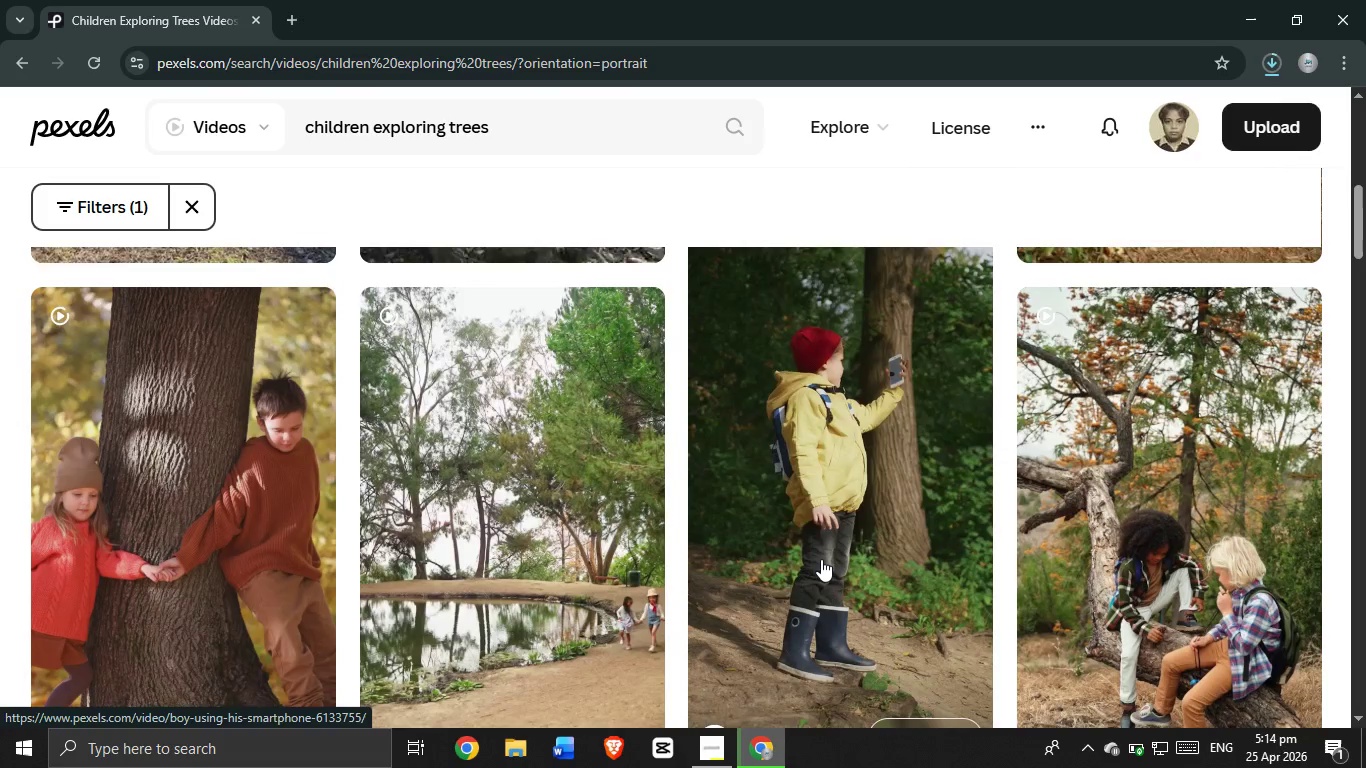 
scroll: coordinate [821, 562], scroll_direction: down, amount: 23.0
 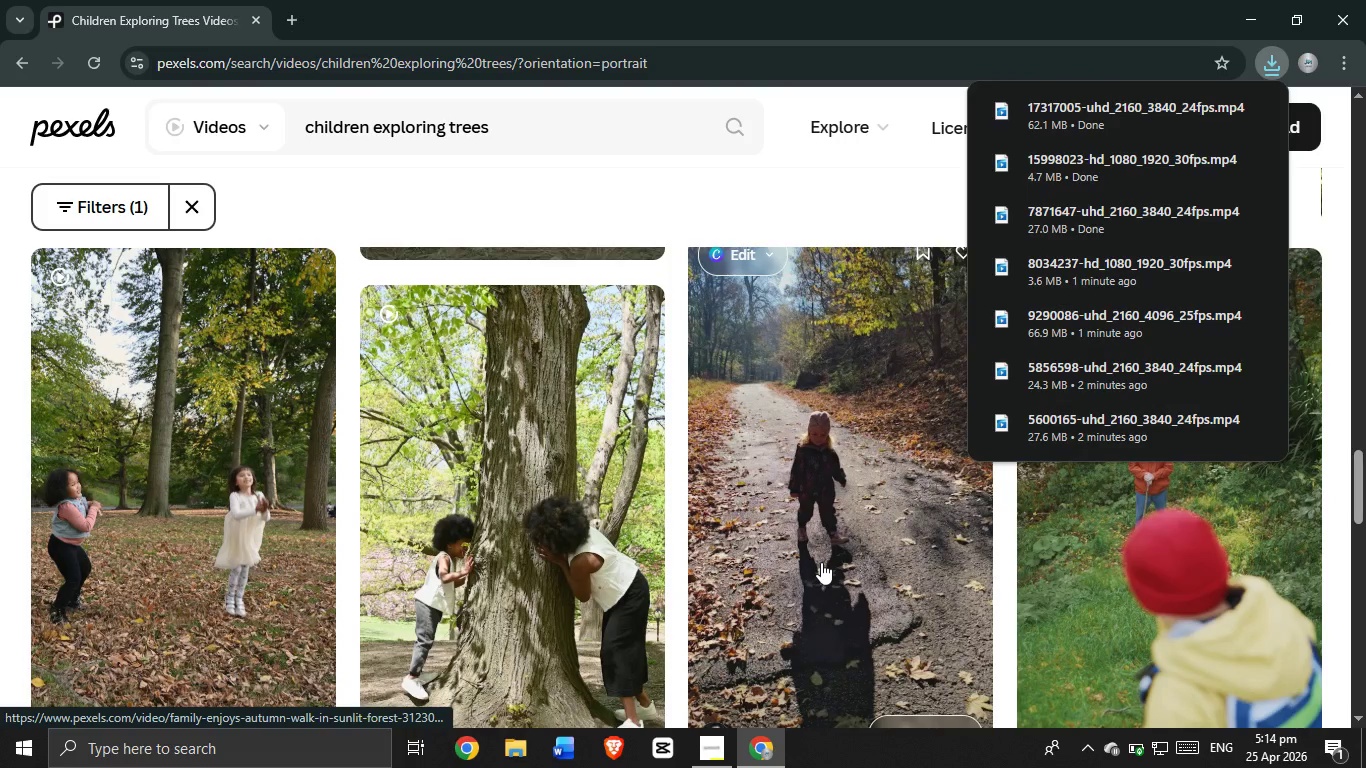 
scroll: coordinate [821, 562], scroll_direction: down, amount: 5.0
 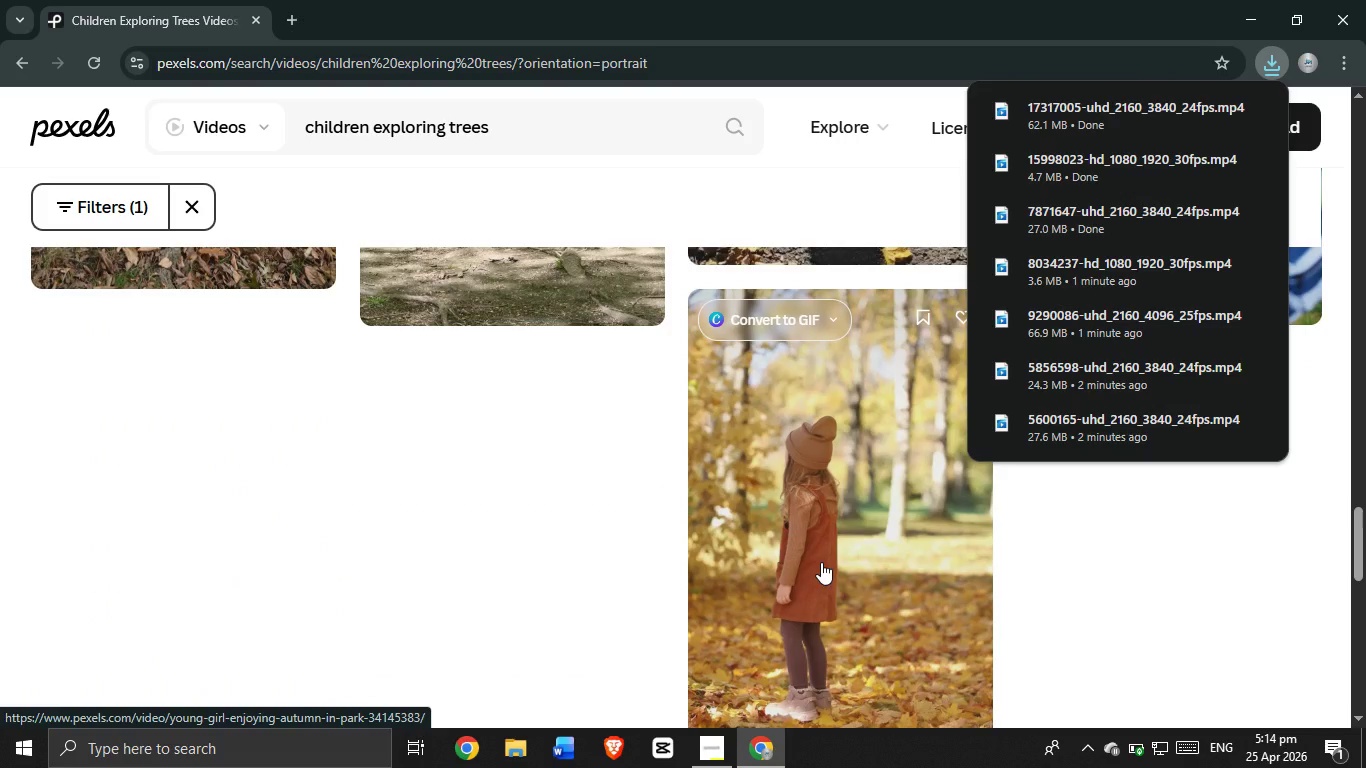 
scroll: coordinate [820, 567], scroll_direction: up, amount: 28.0
 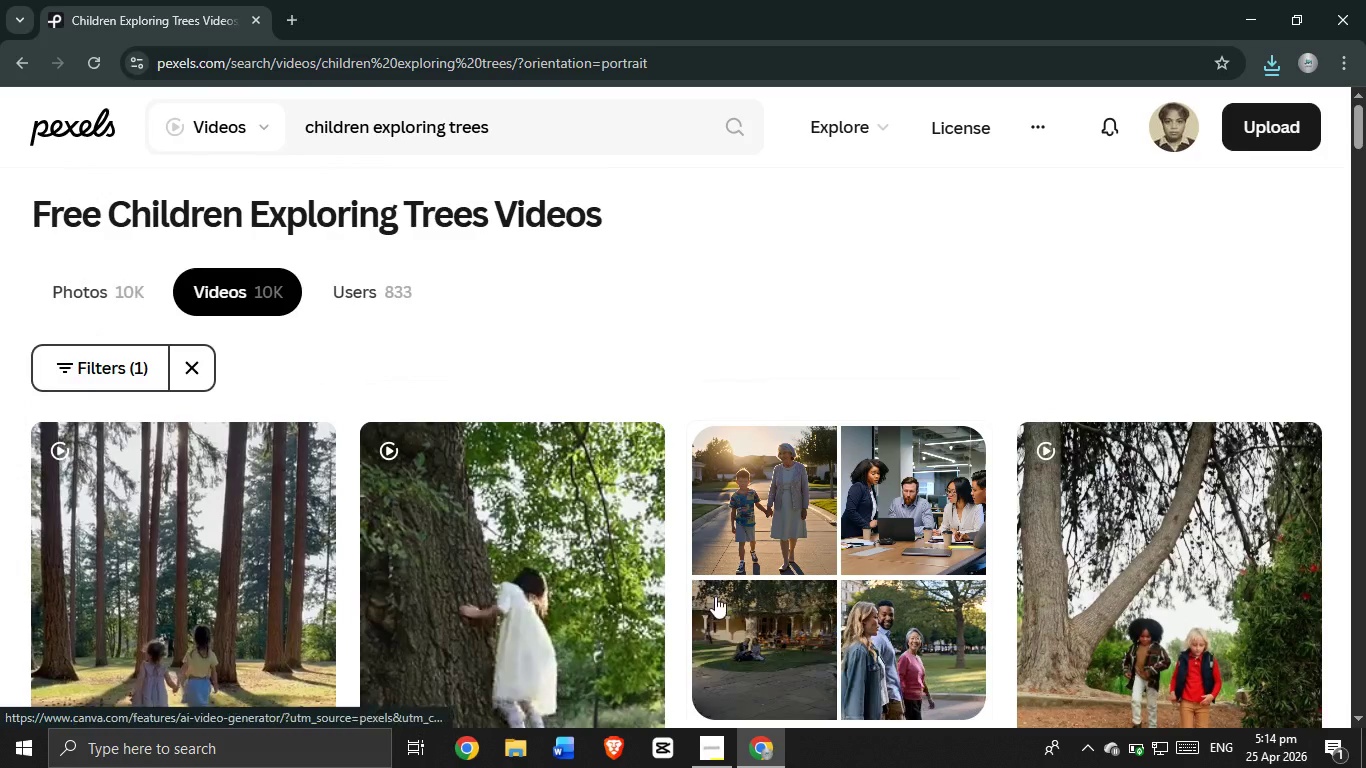 
scroll: coordinate [554, 584], scroll_direction: down, amount: 3.0
 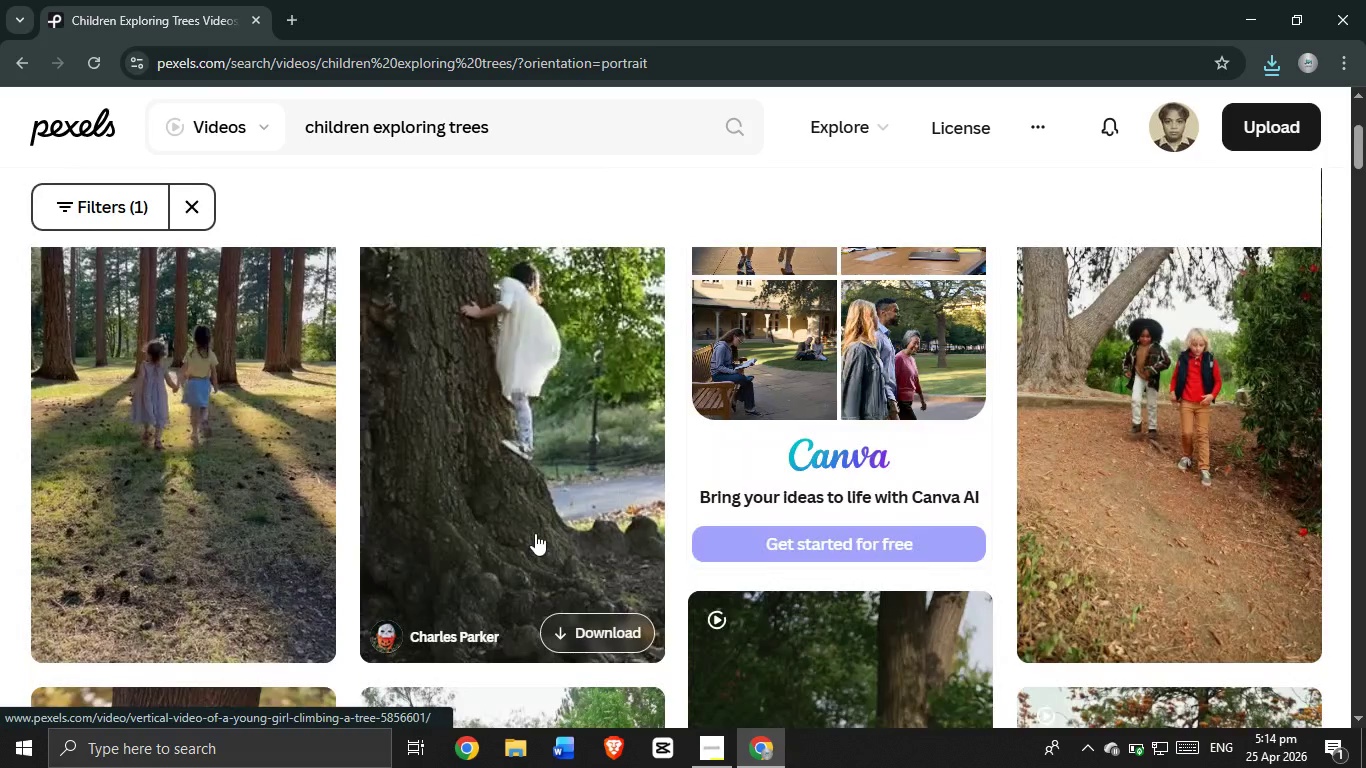 
scroll: coordinate [535, 533], scroll_direction: up, amount: 1.0
 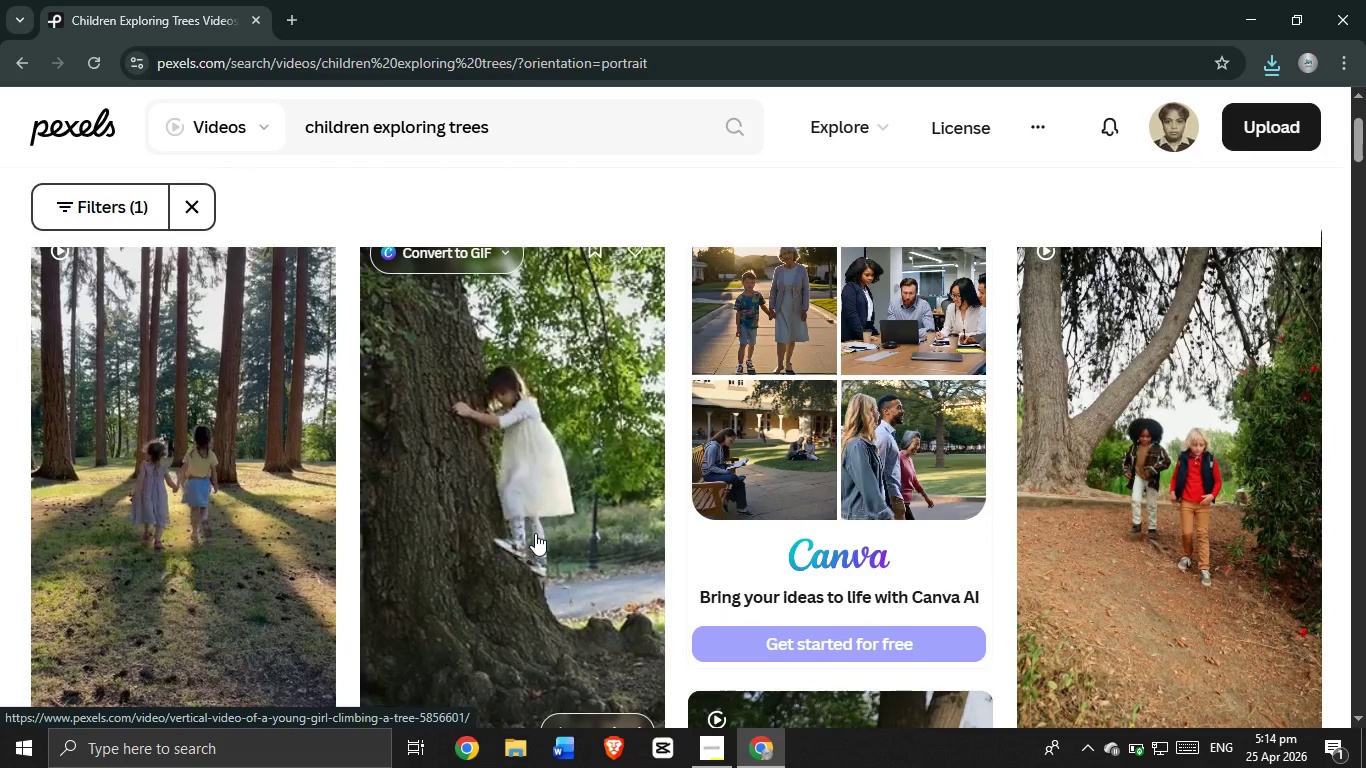 
scroll: coordinate [595, 527], scroll_direction: down, amount: 23.0
 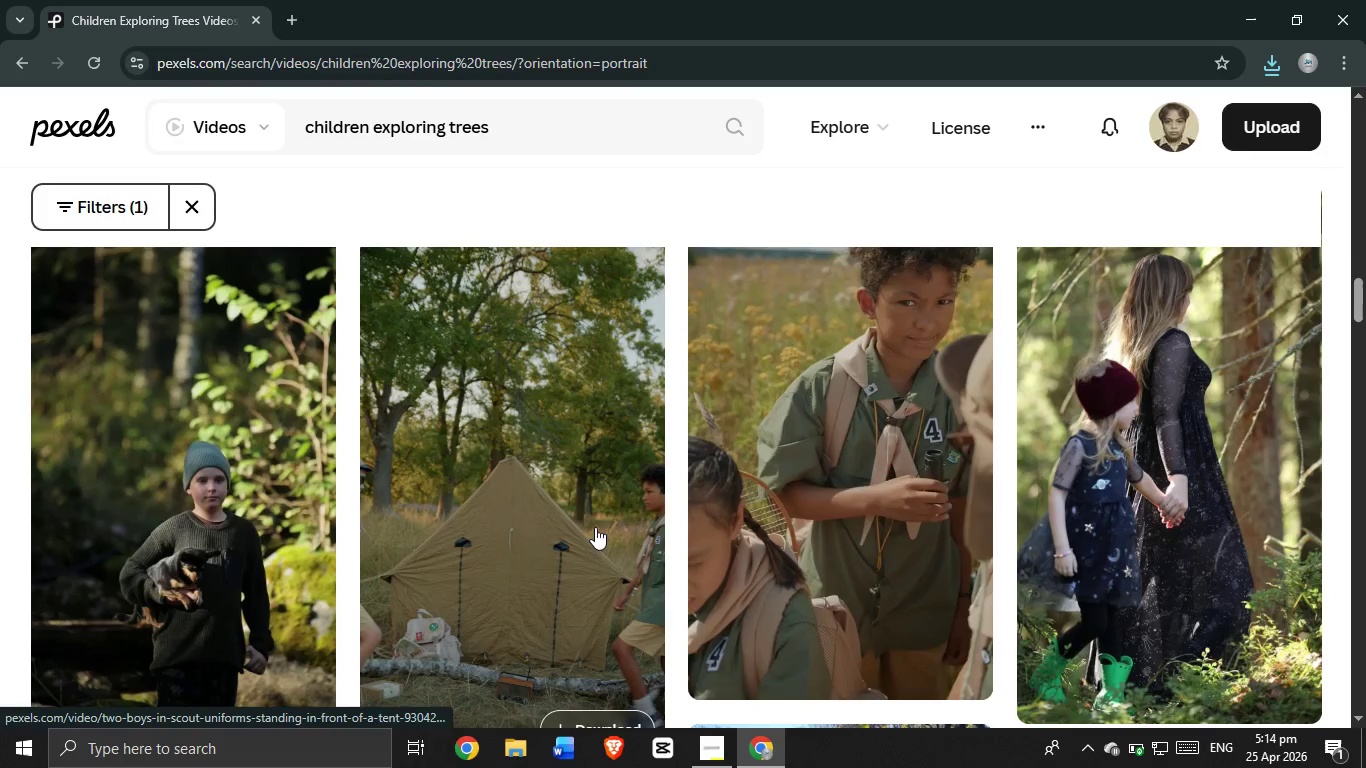 
scroll: coordinate [1085, 442], scroll_direction: up, amount: 6.0
 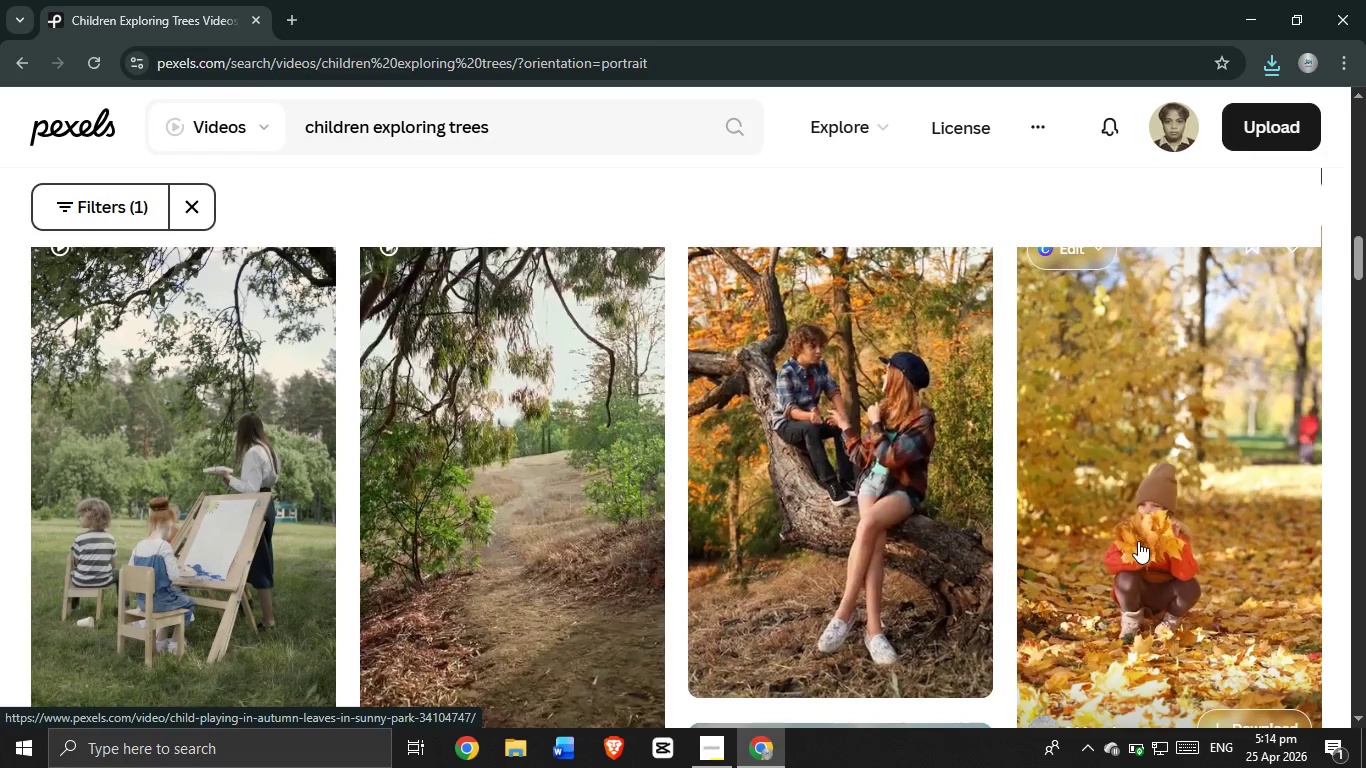 
scroll: coordinate [1138, 541], scroll_direction: down, amount: 1.0
 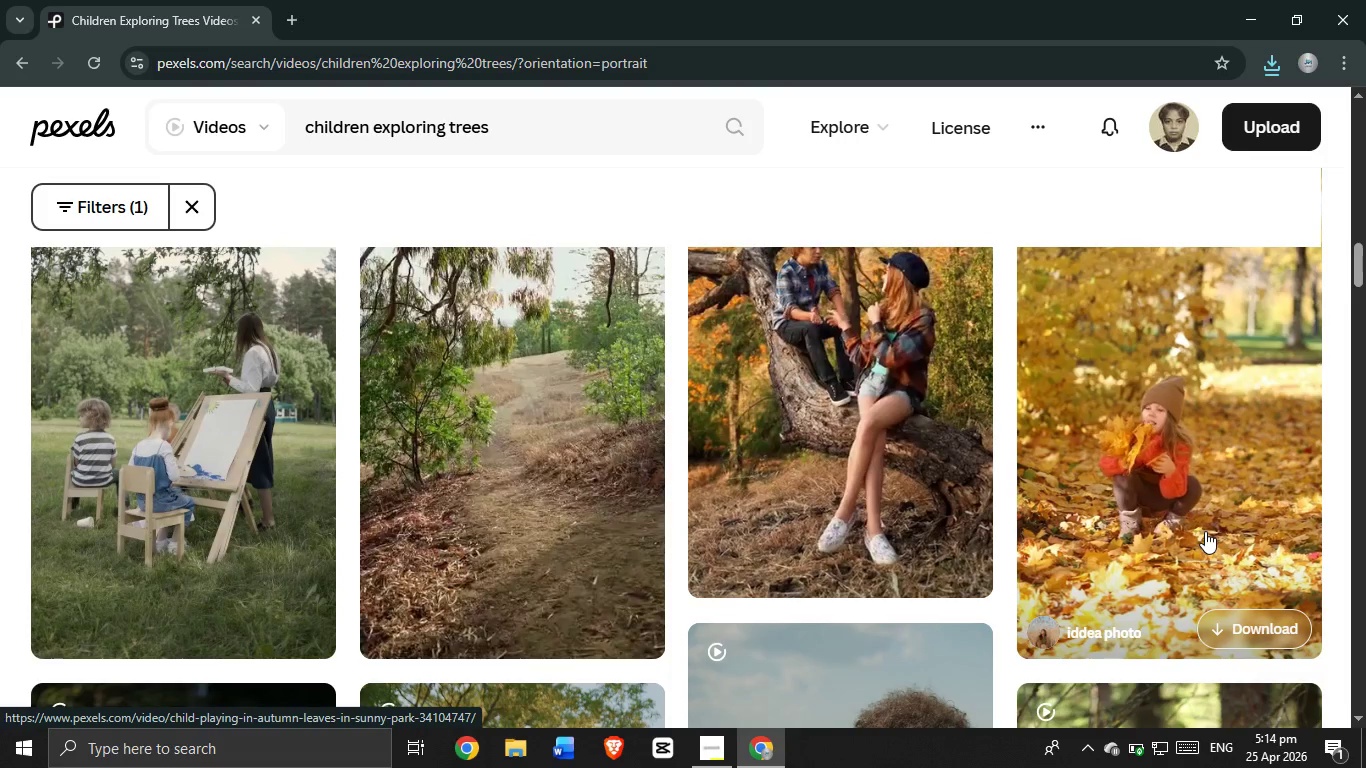 
left_click([1241, 629])
 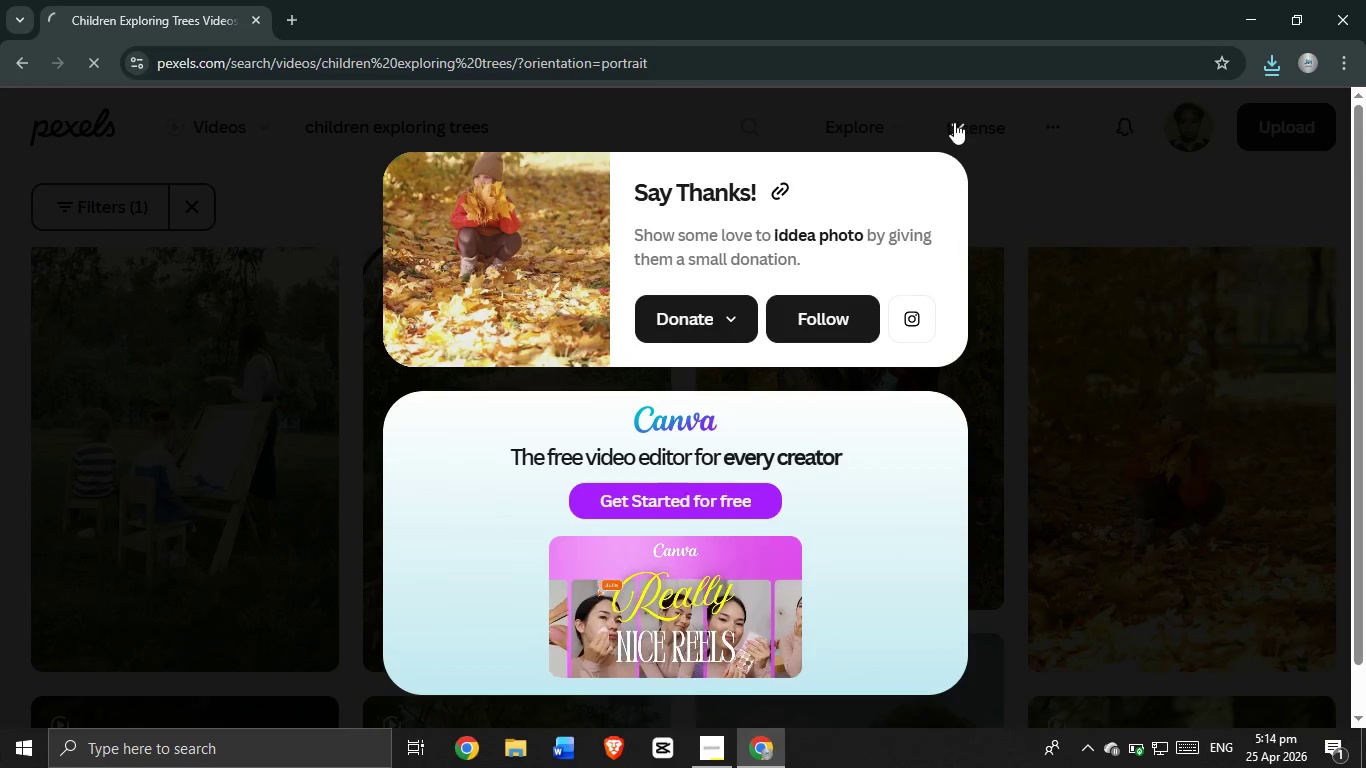 
left_click([954, 122])
 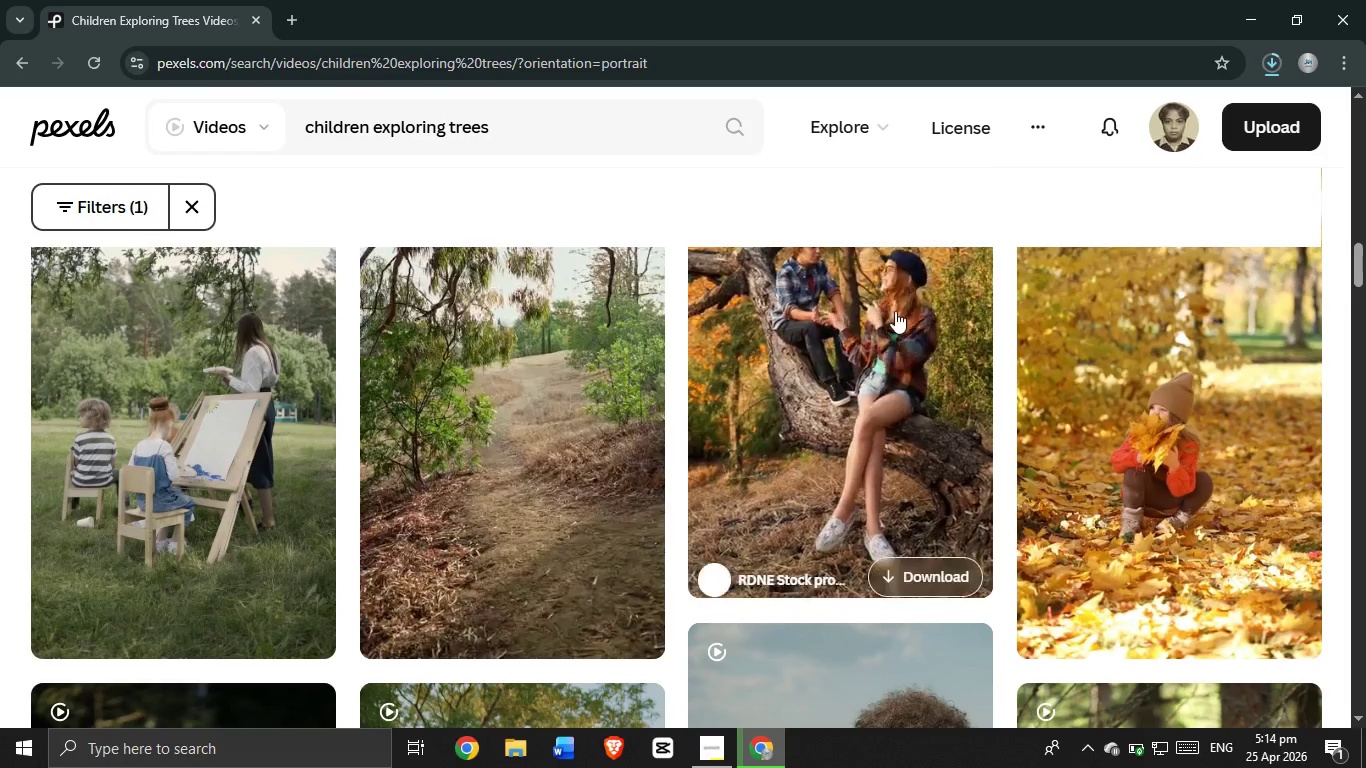 
scroll: coordinate [802, 446], scroll_direction: down, amount: 21.0
 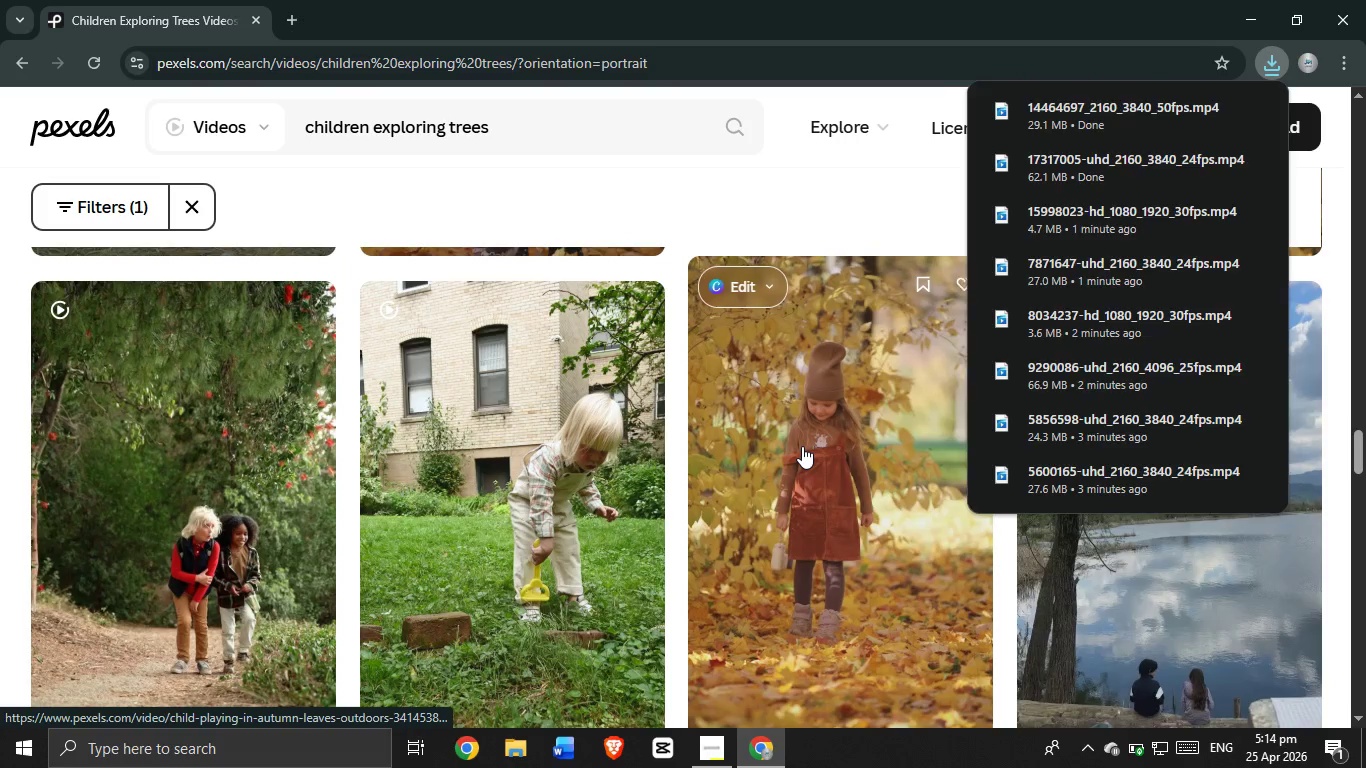 
scroll: coordinate [802, 443], scroll_direction: down, amount: 17.0
 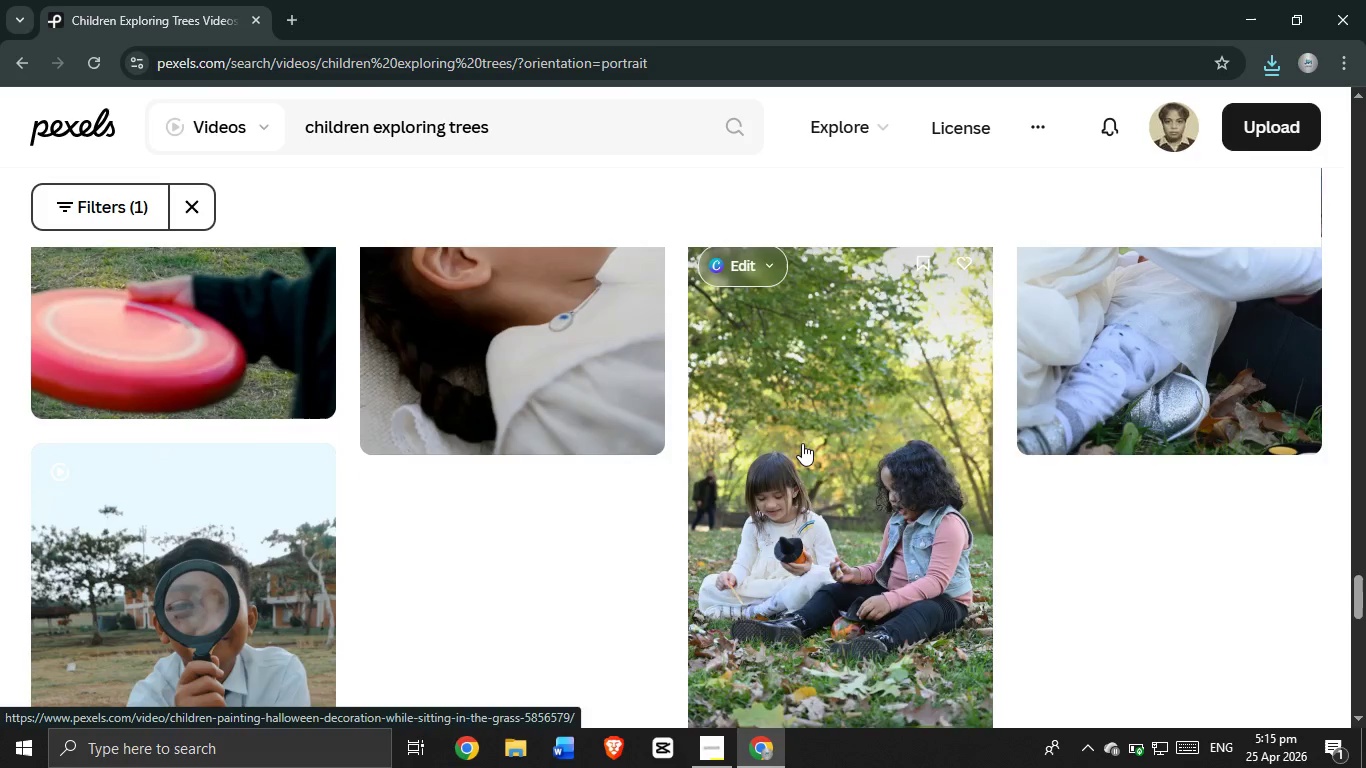 
scroll: coordinate [154, 372], scroll_direction: down, amount: 6.0
 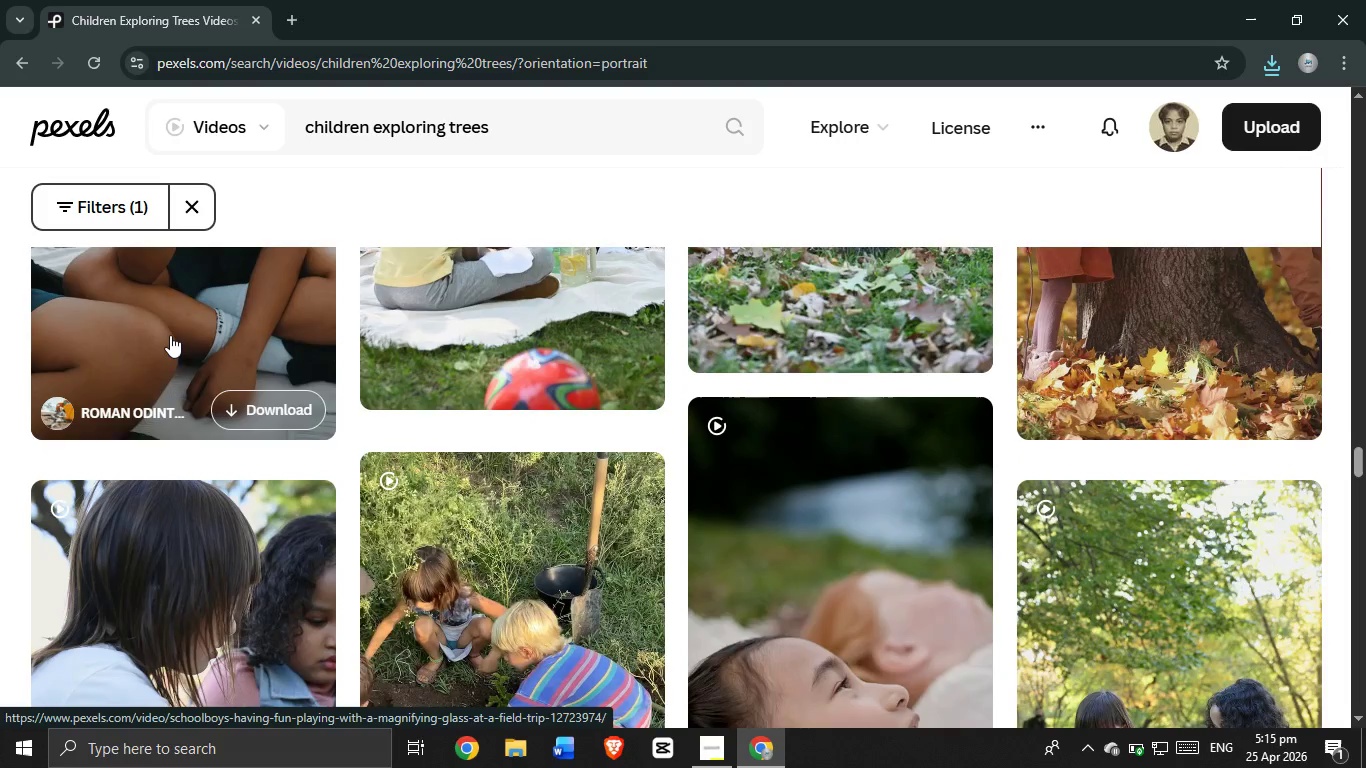 
scroll: coordinate [170, 335], scroll_direction: up, amount: 3.0
 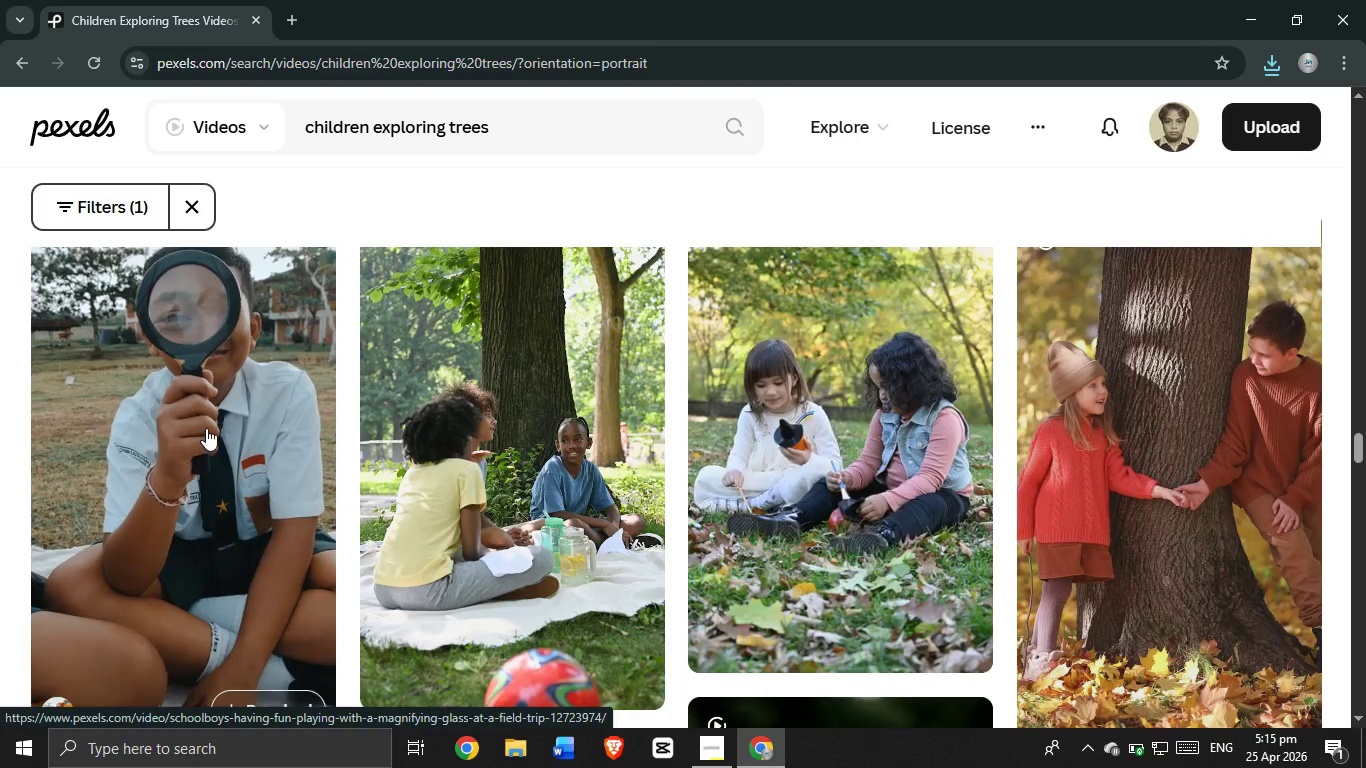 
left_click([206, 428])
 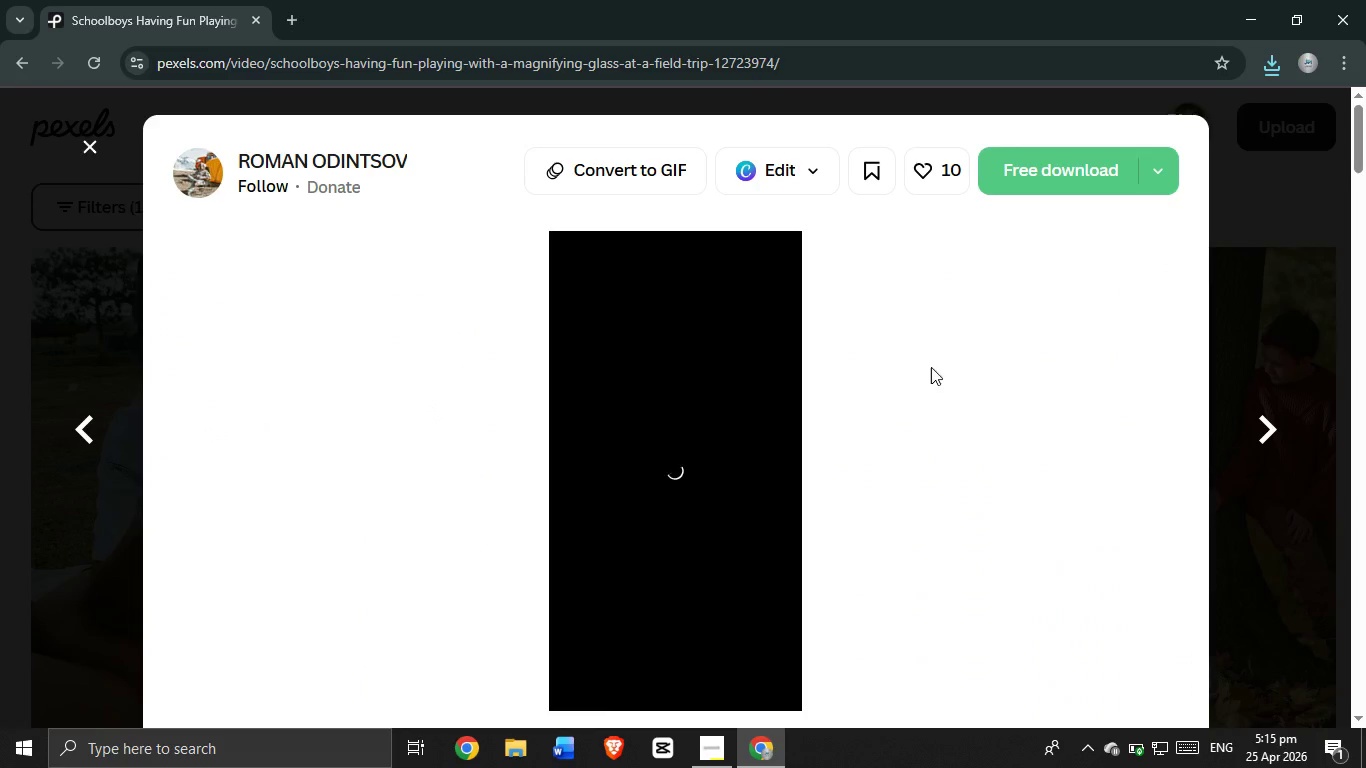 
scroll: coordinate [912, 371], scroll_direction: down, amount: 5.0
 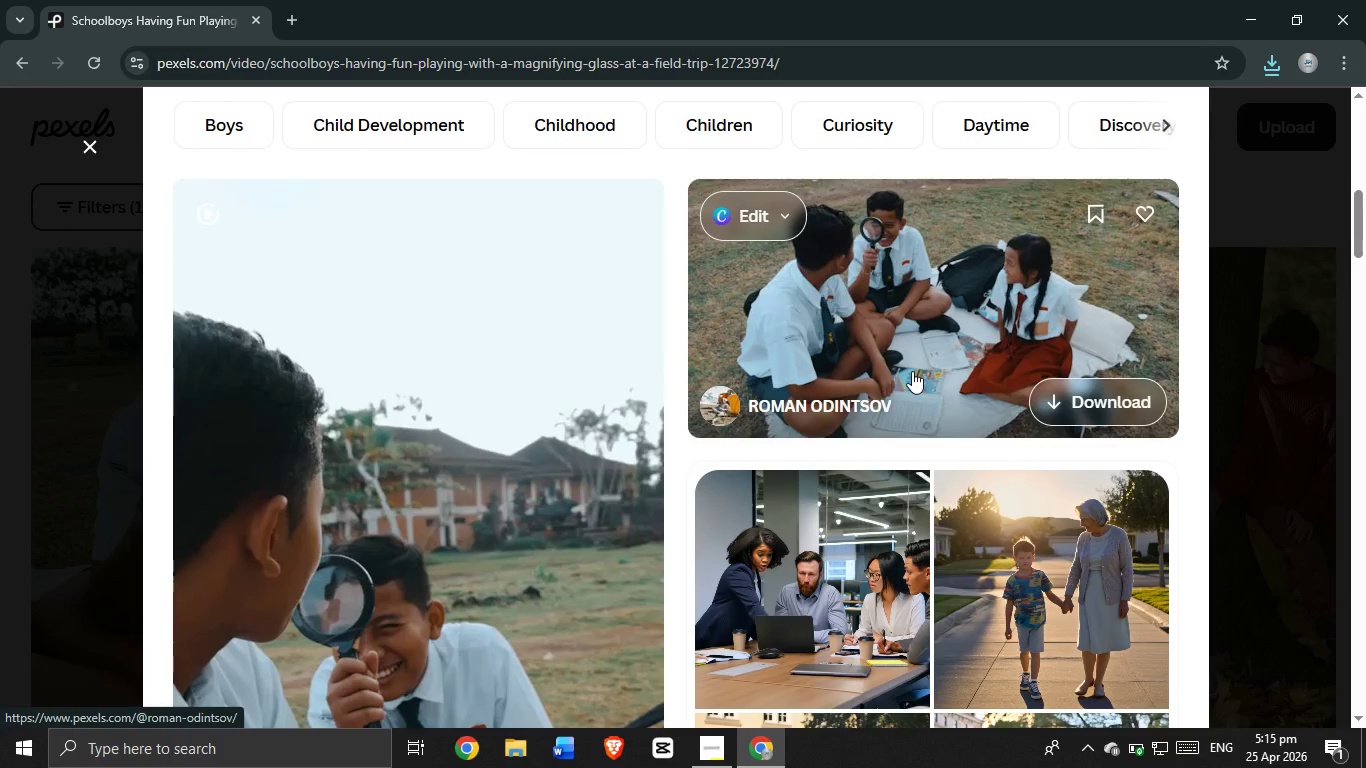 
scroll: coordinate [632, 274], scroll_direction: up, amount: 4.0
 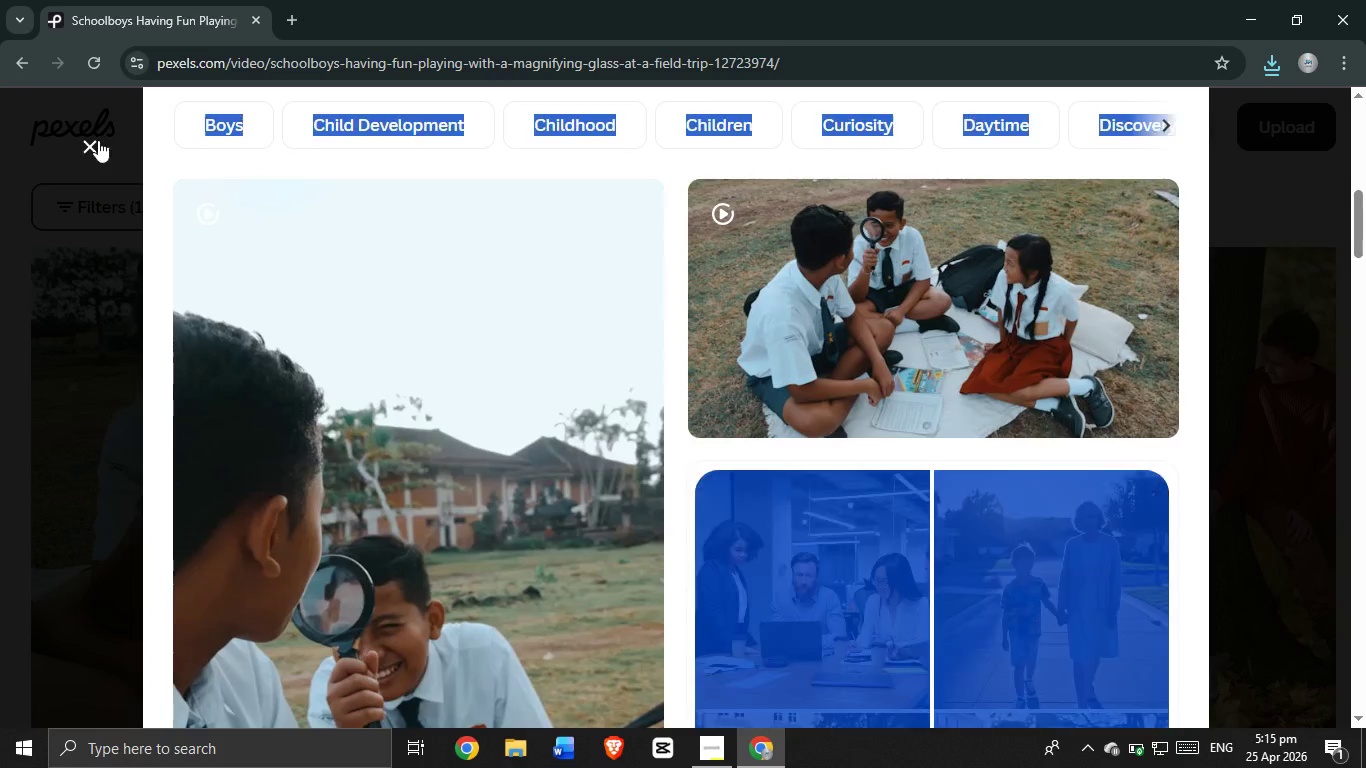 
left_click([92, 140])
 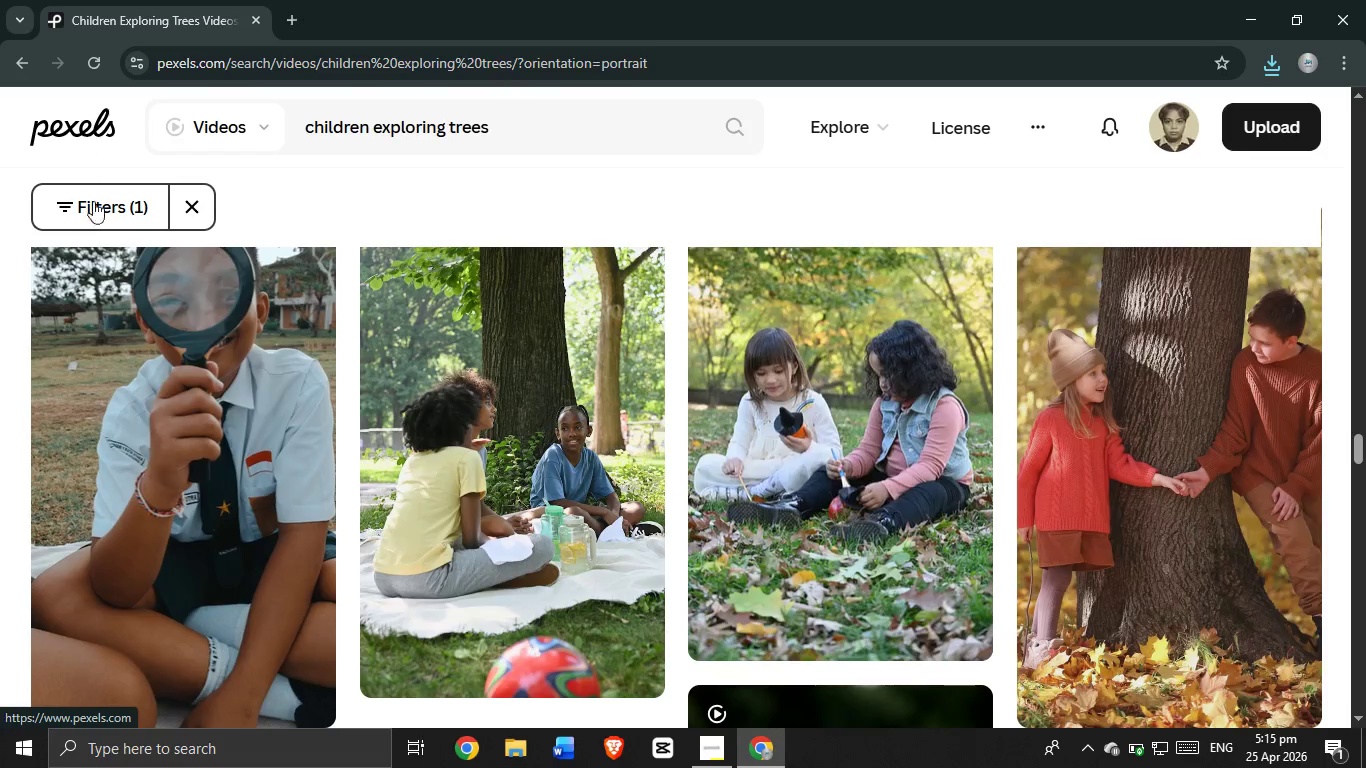 
scroll: coordinate [465, 456], scroll_direction: down, amount: 22.0
 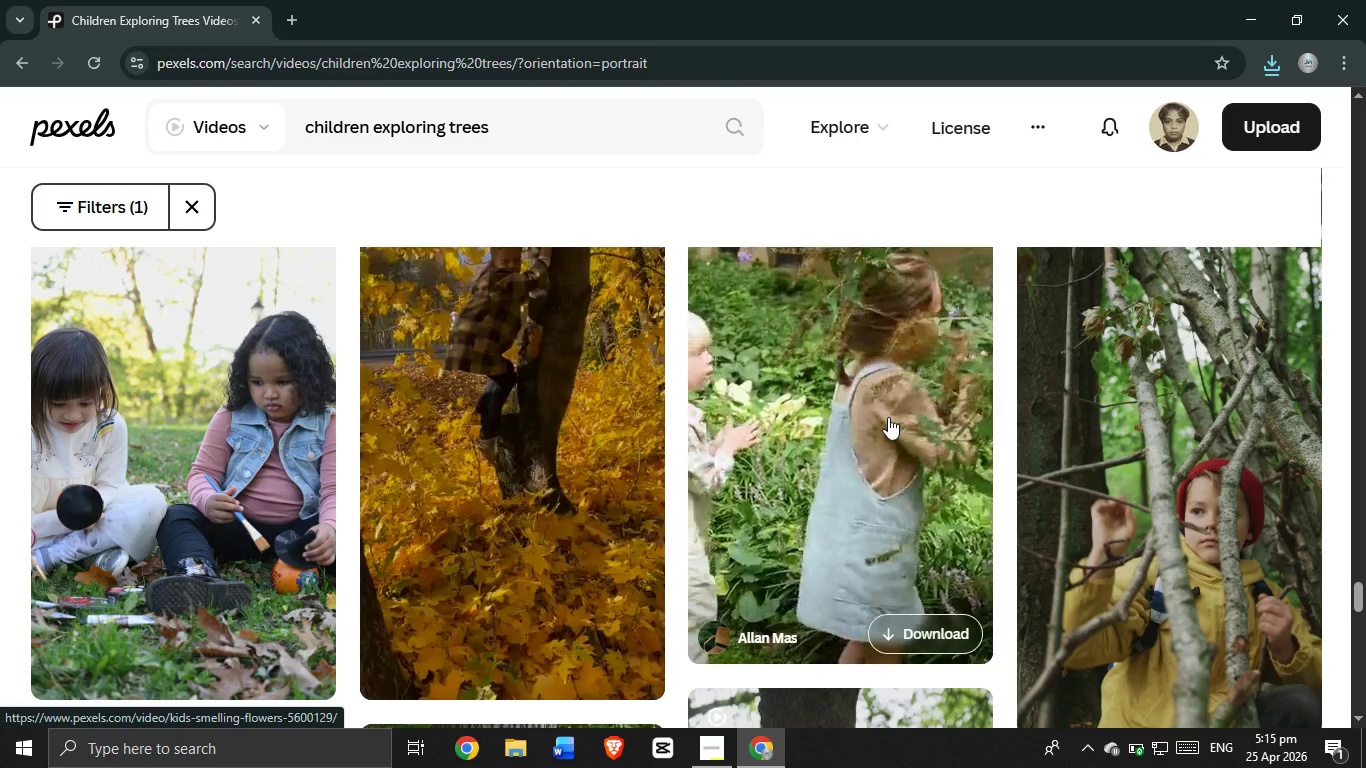 
mouse_move([892, 601])
 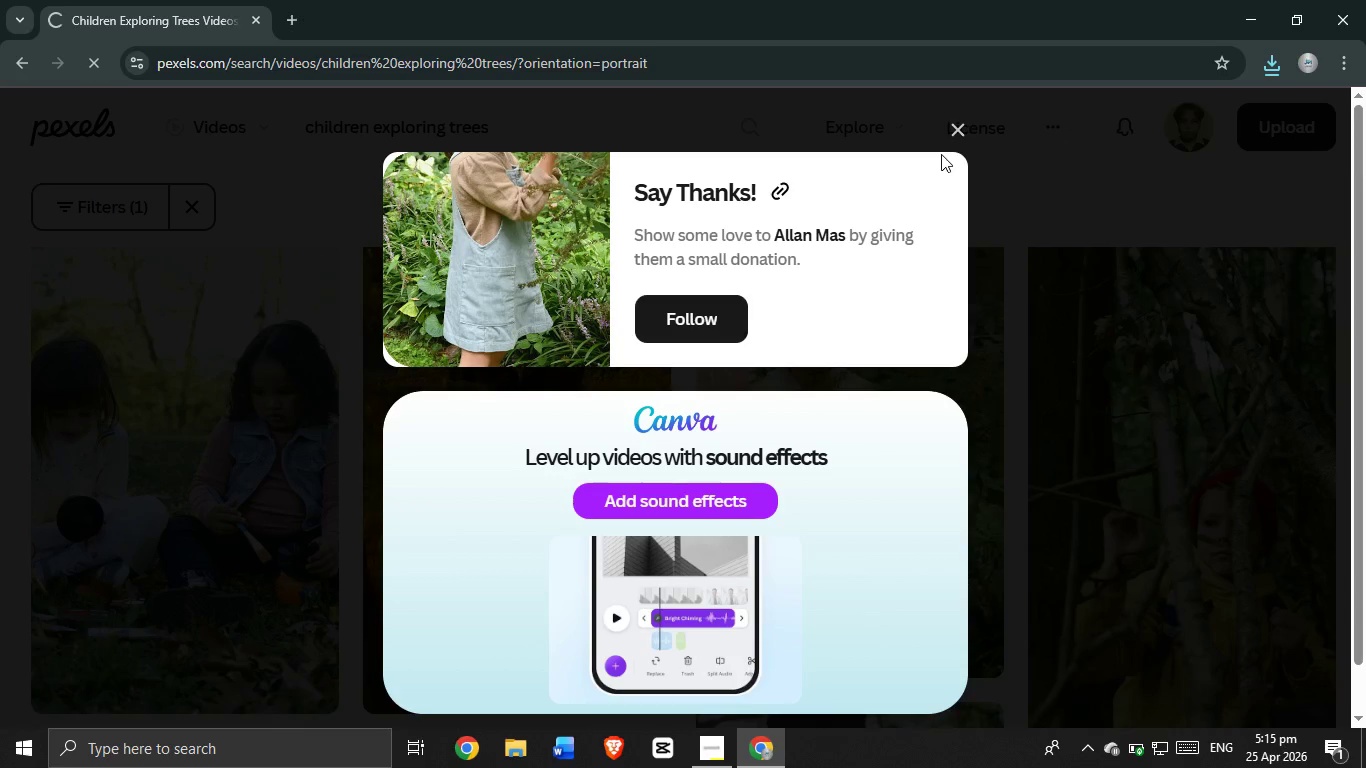 
left_click([953, 127])
 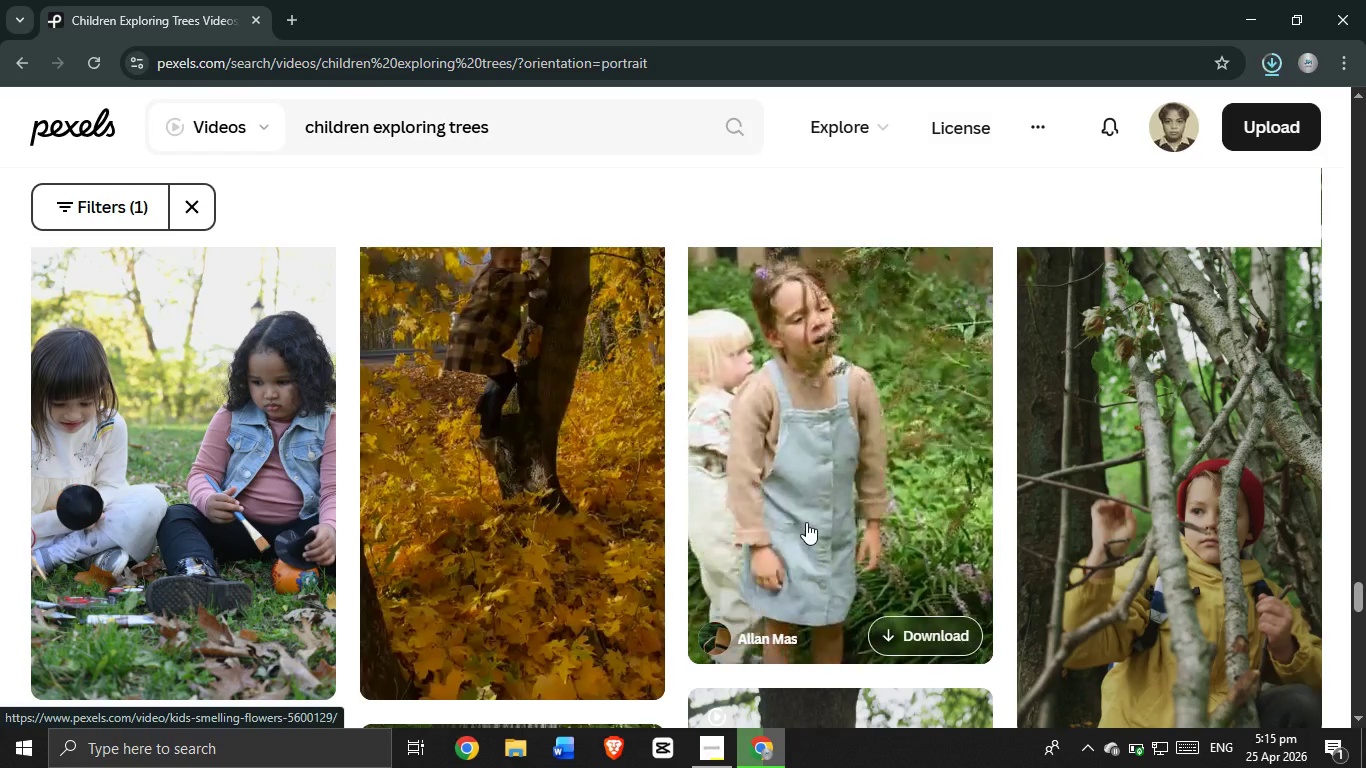 
mouse_move([1245, 348])
 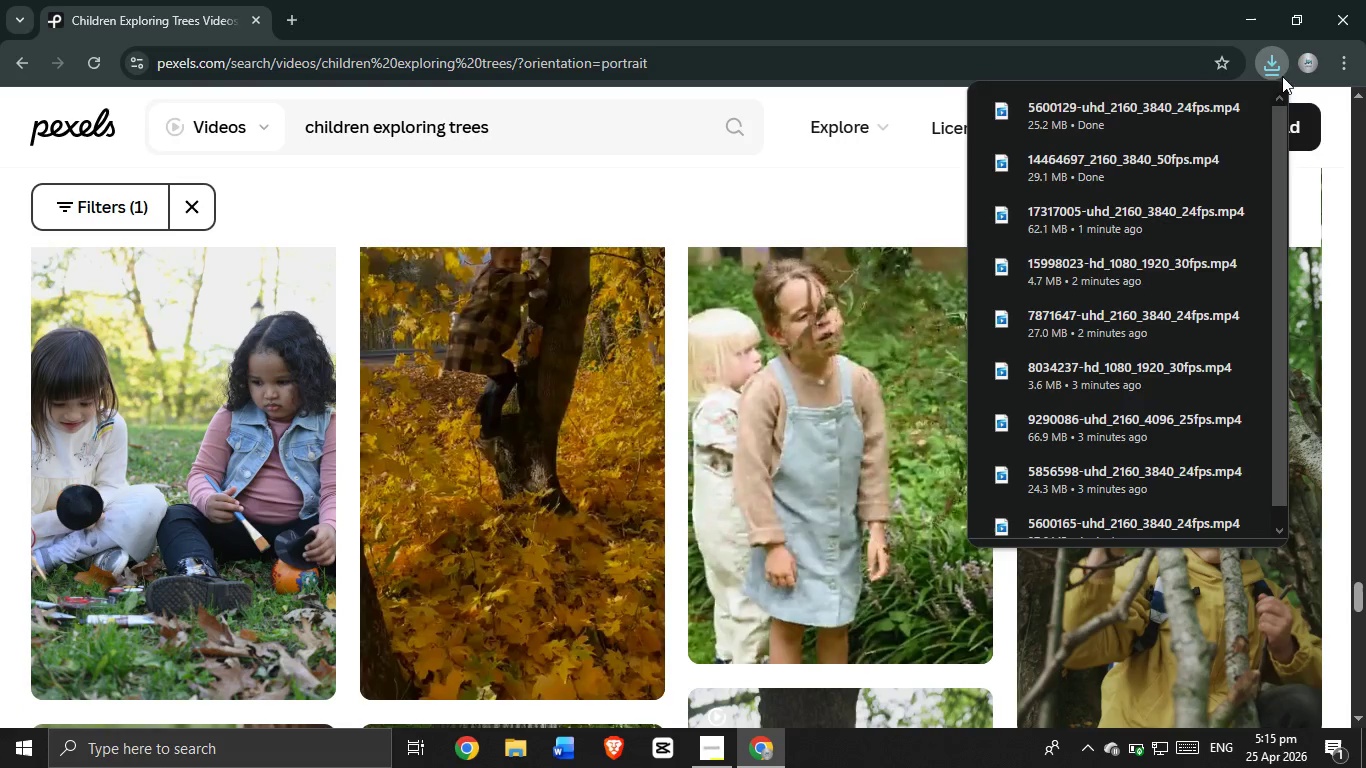 
left_click([1274, 56])
 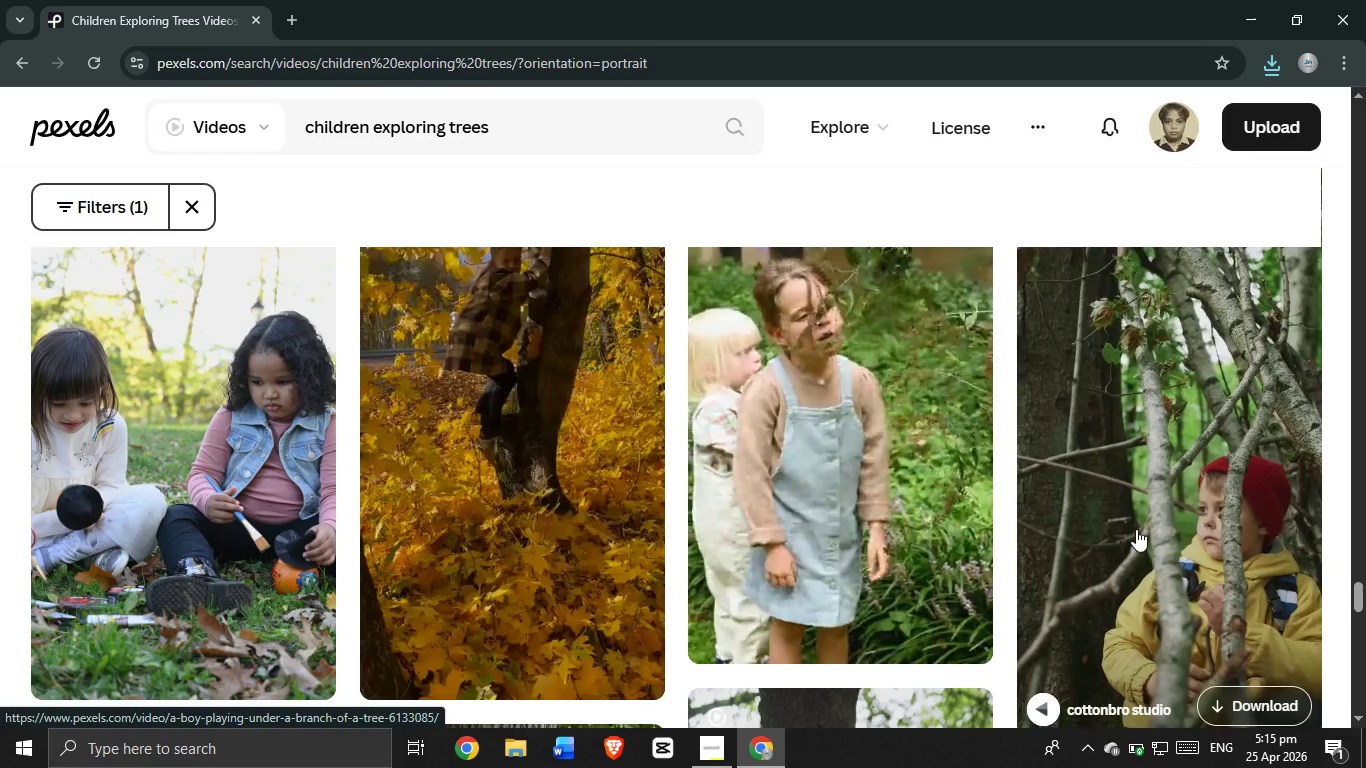 
wait(6.97)
 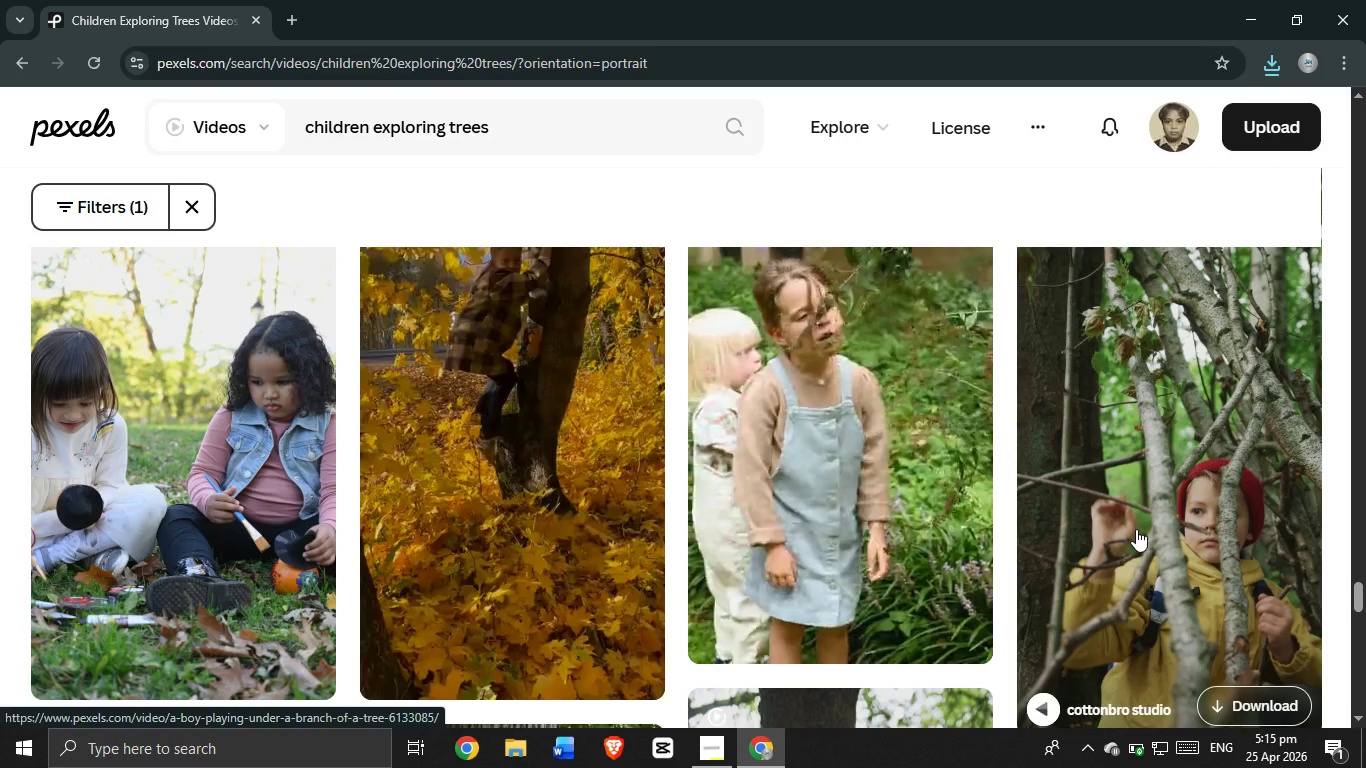 
scroll: coordinate [1204, 385], scroll_direction: none, amount: 0.0
 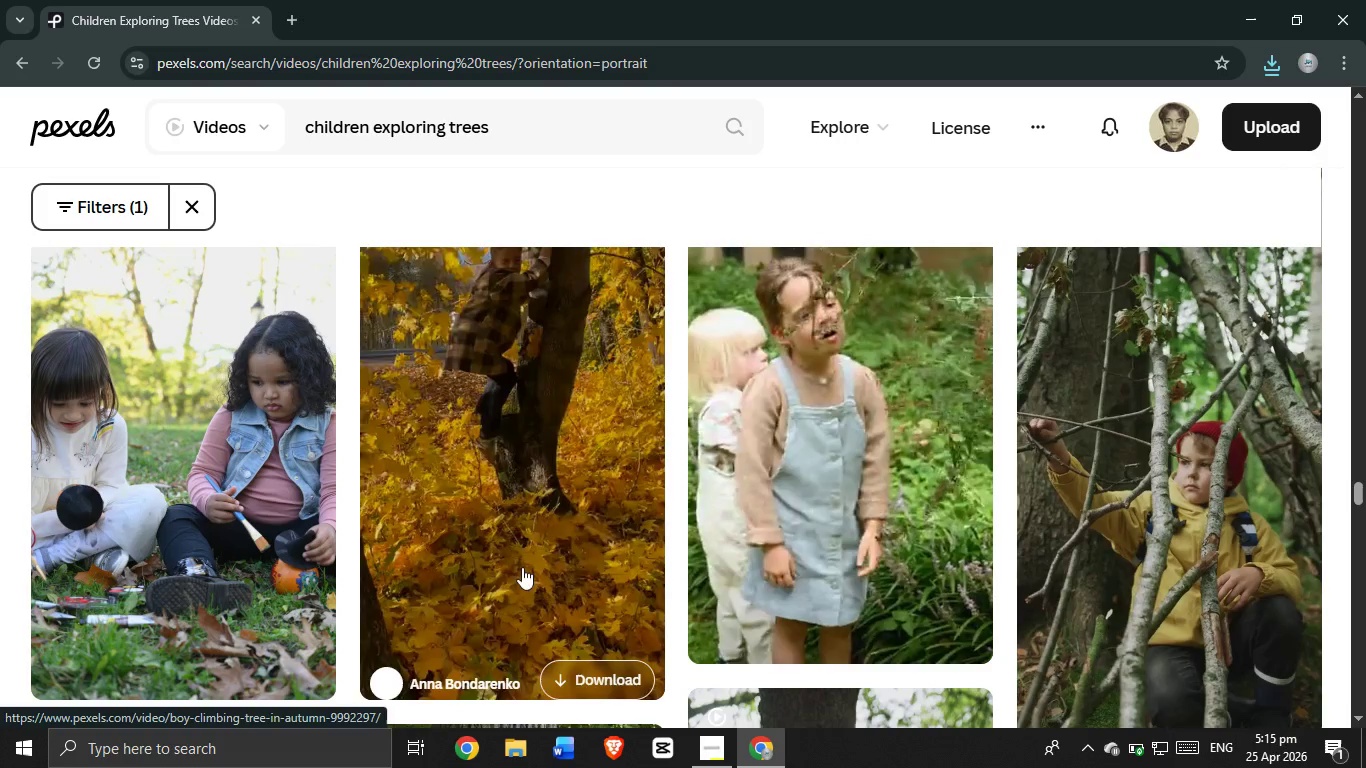 
wait(5.54)
 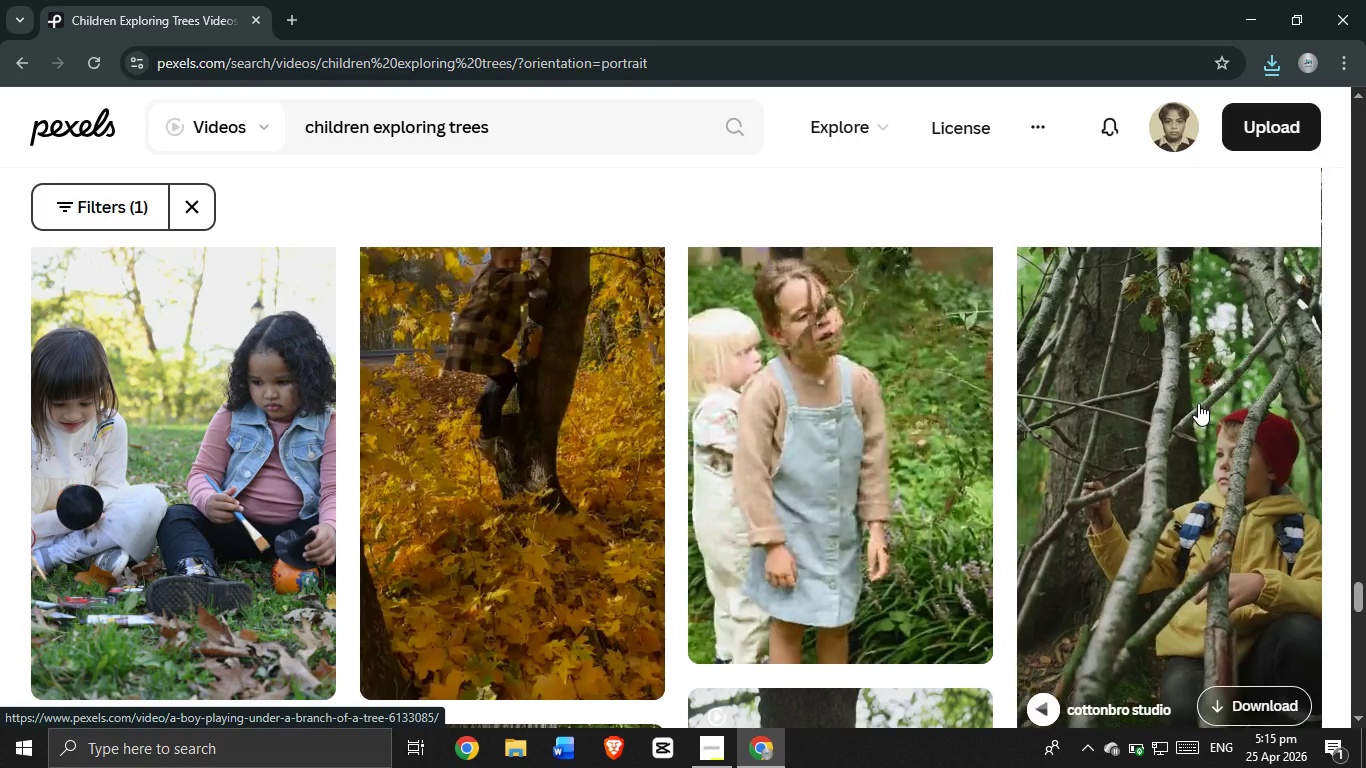 
scroll: coordinate [511, 548], scroll_direction: up, amount: 1.0
 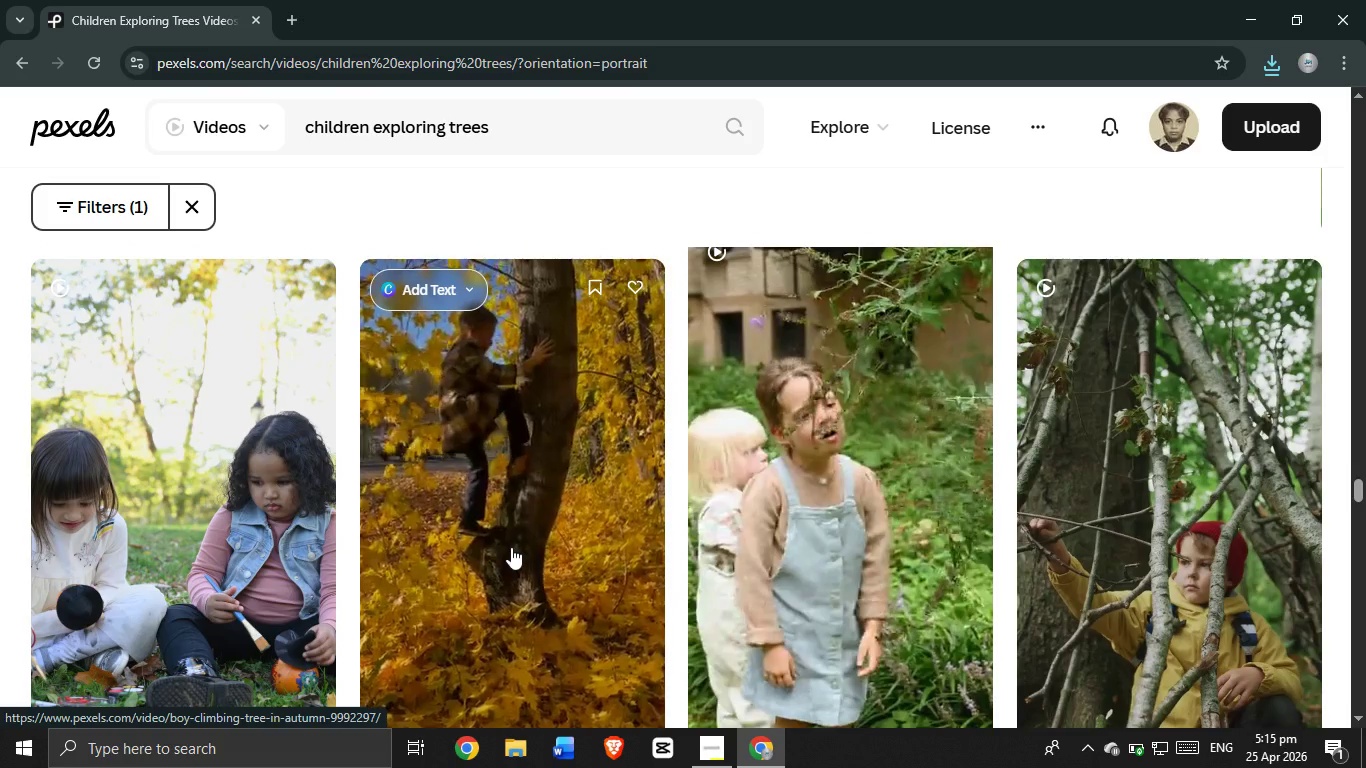 
scroll: coordinate [516, 558], scroll_direction: down, amount: 17.0
 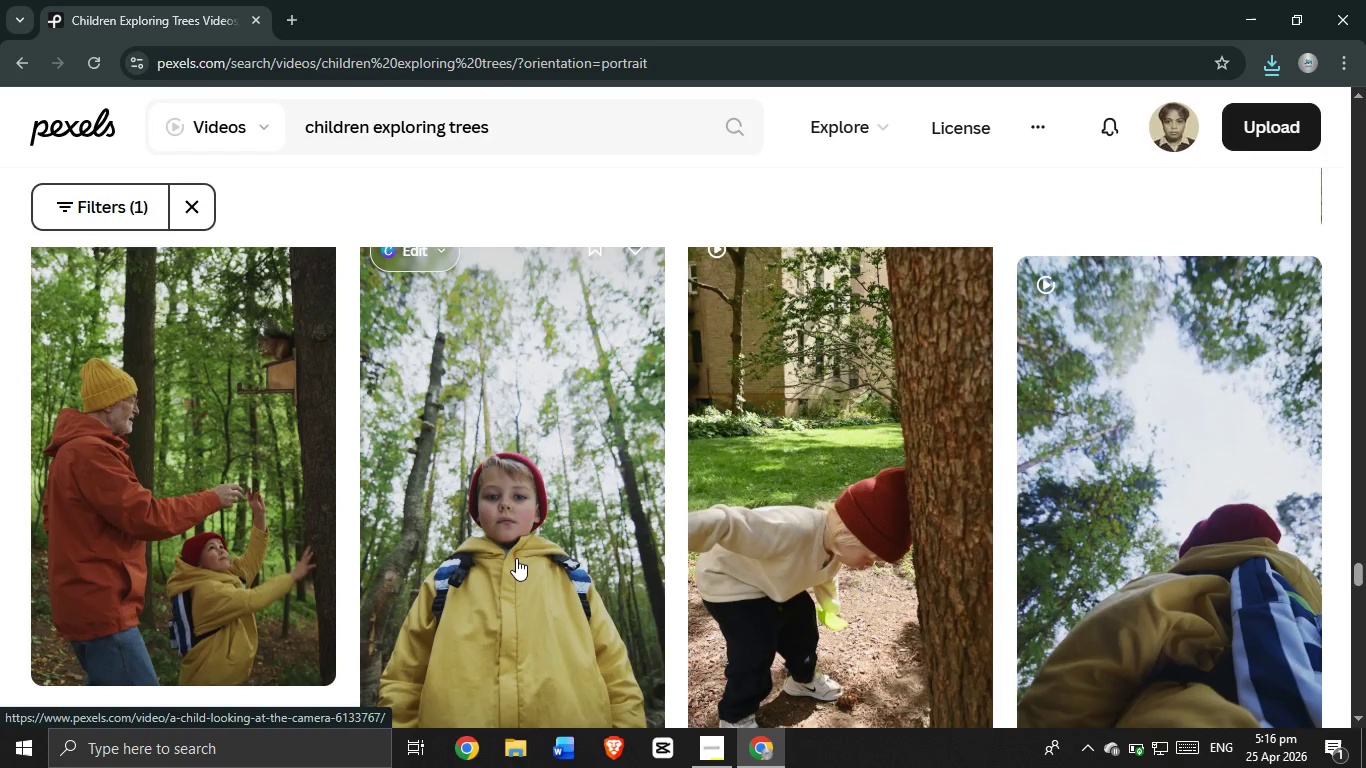 
scroll: coordinate [518, 563], scroll_direction: down, amount: 8.0
 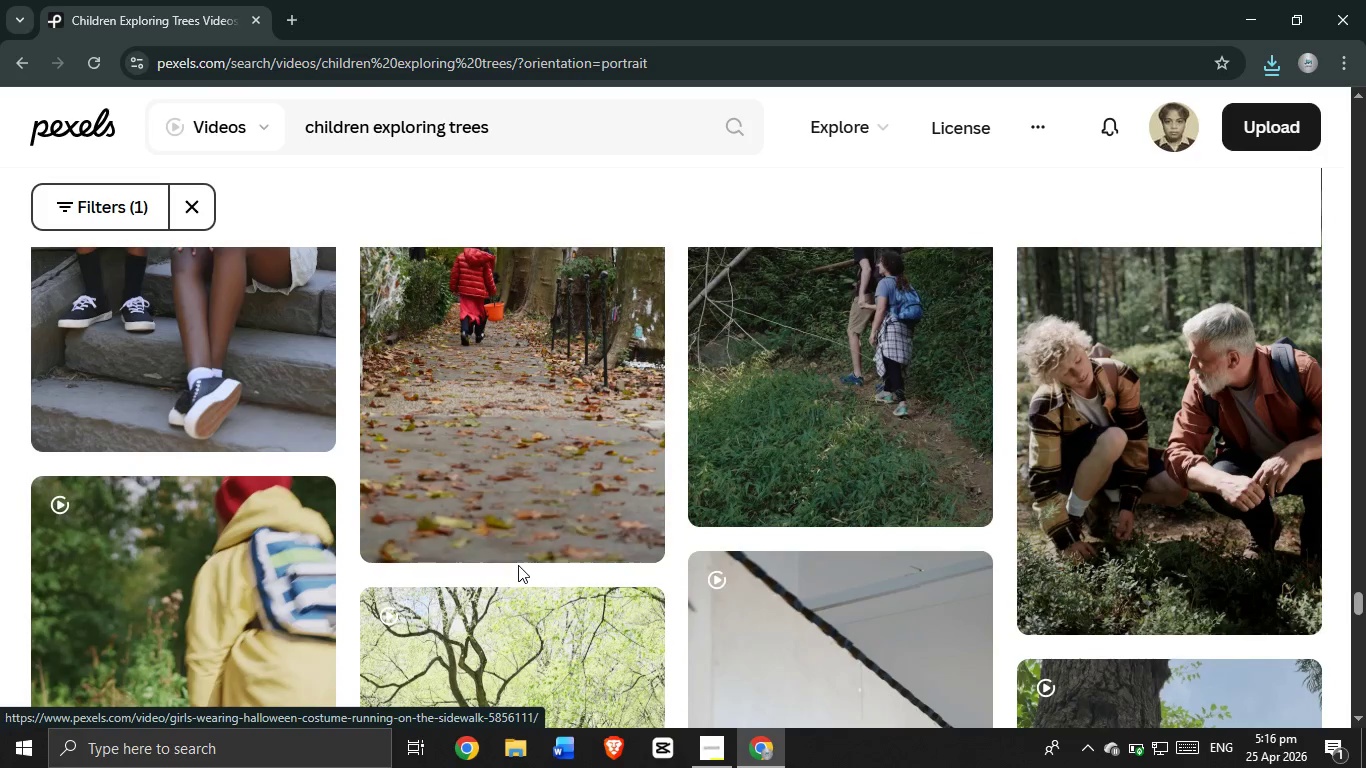 
scroll: coordinate [518, 564], scroll_direction: up, amount: 2.0
 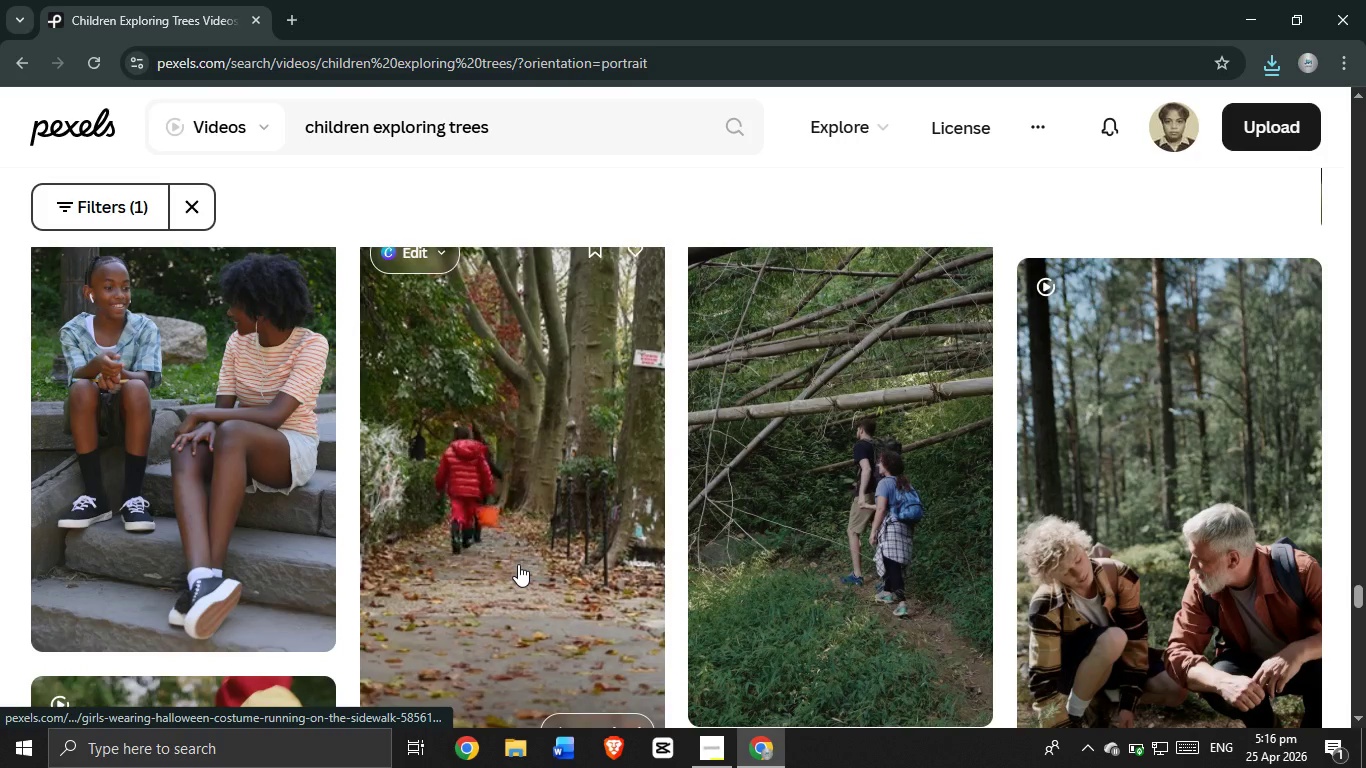 
scroll: coordinate [525, 577], scroll_direction: down, amount: 18.0
 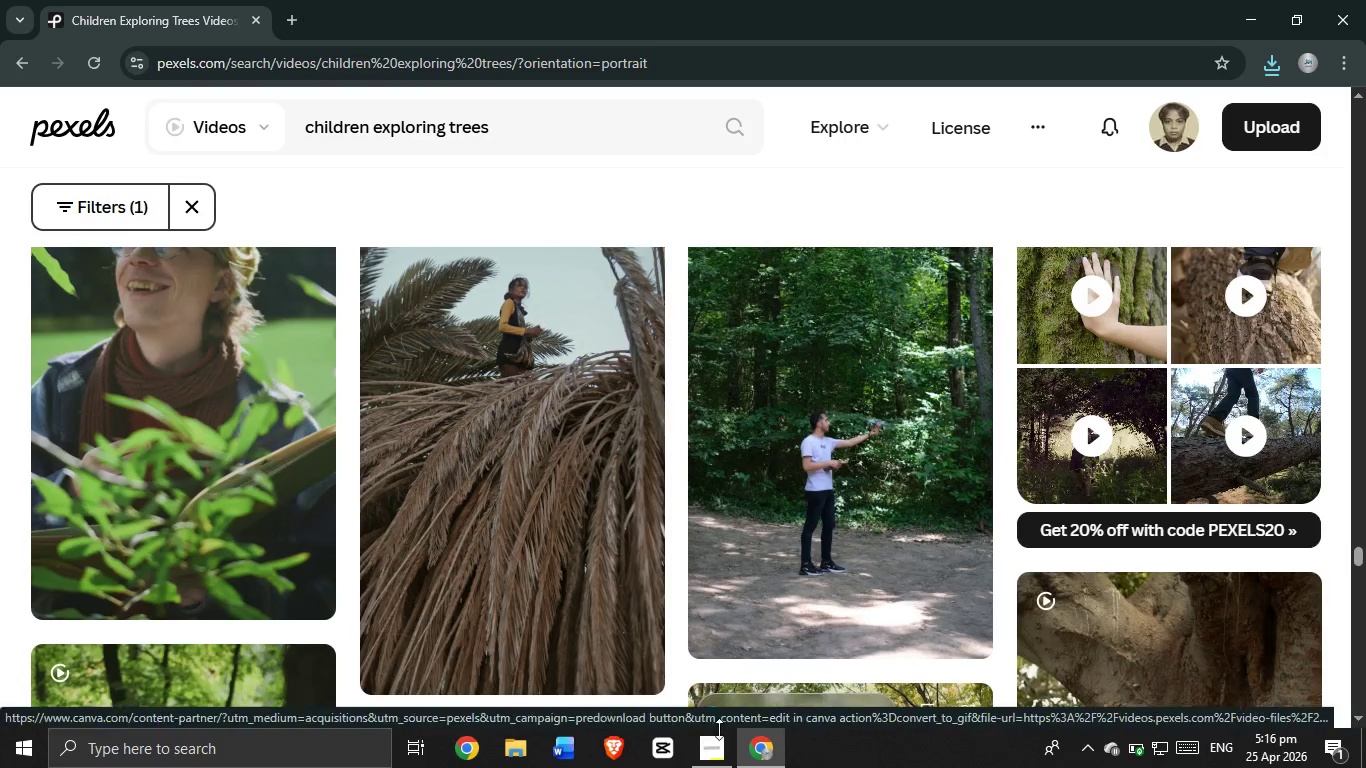 
left_click([714, 749])